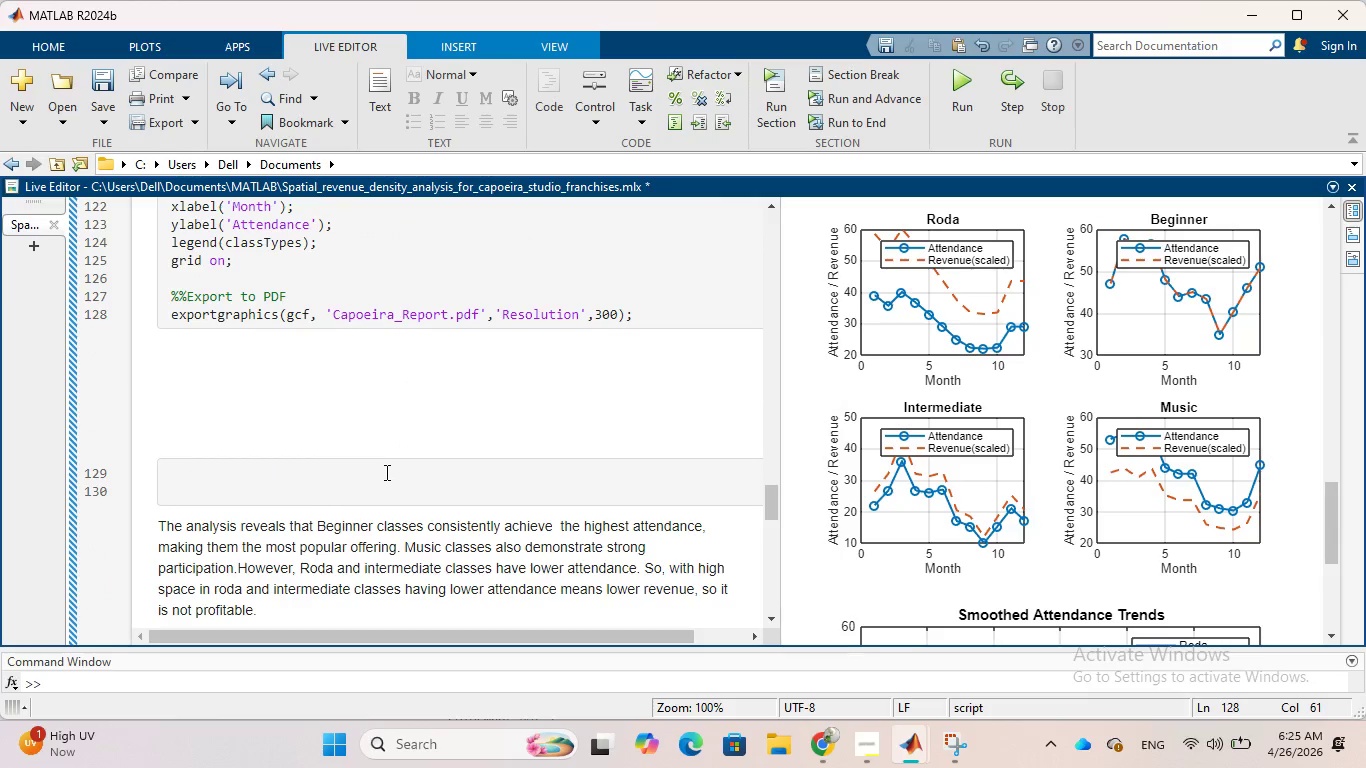 
left_click([377, 483])
 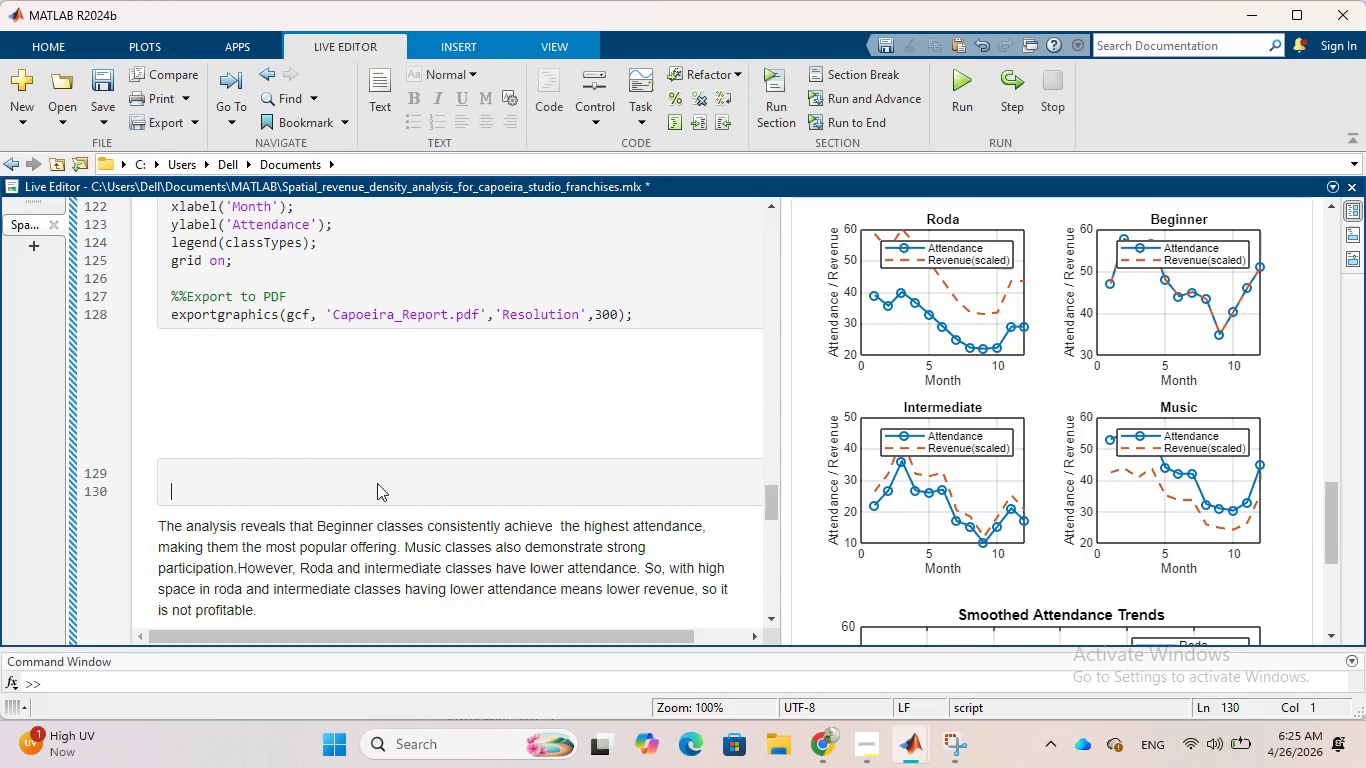 
key(Backspace)
 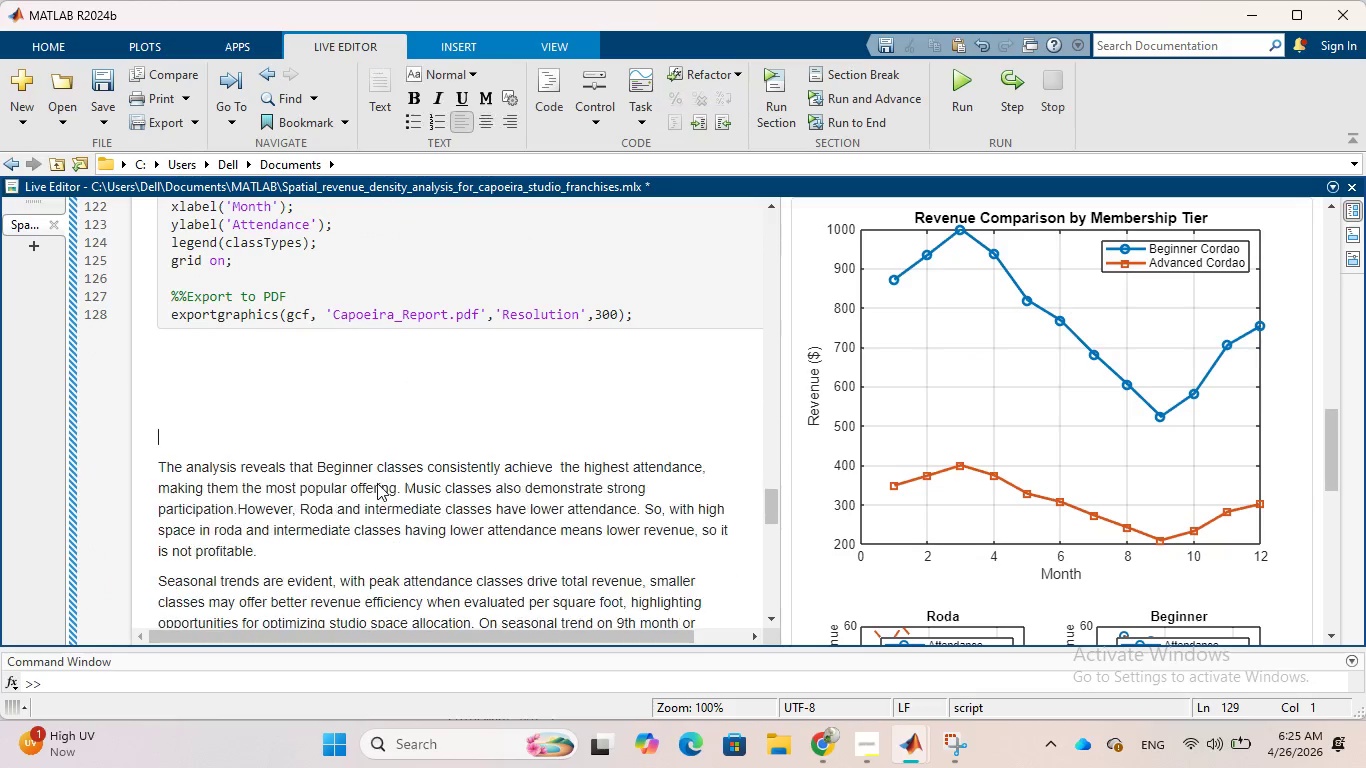 
key(Backspace)
 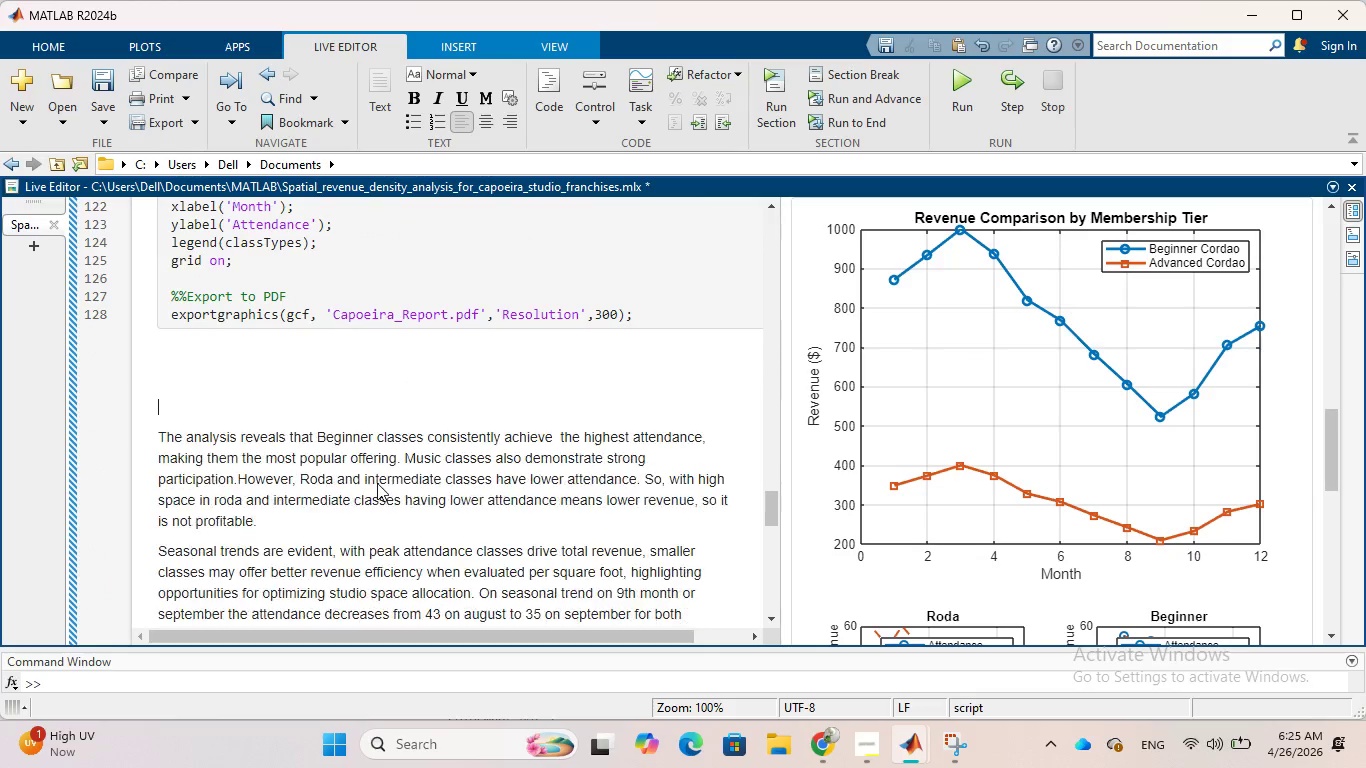 
key(Backspace)
 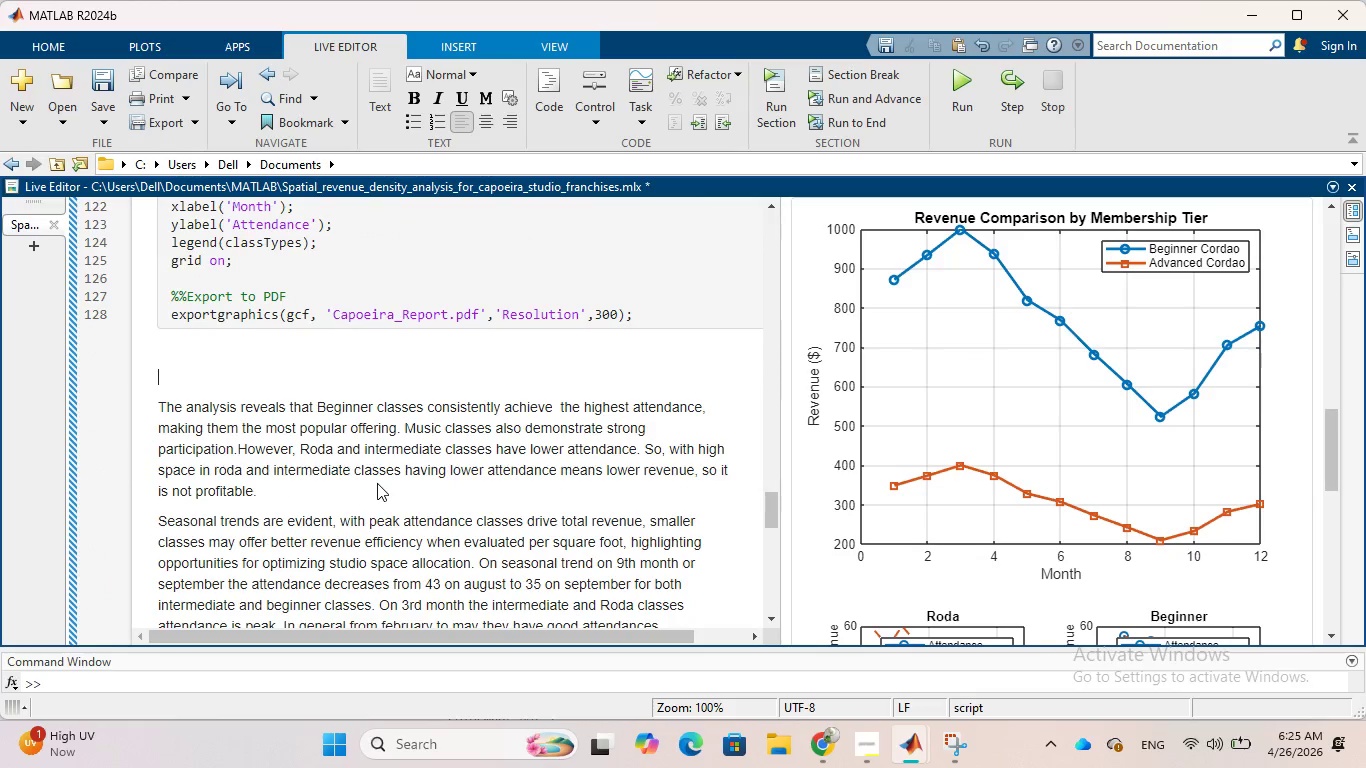 
key(Backspace)
 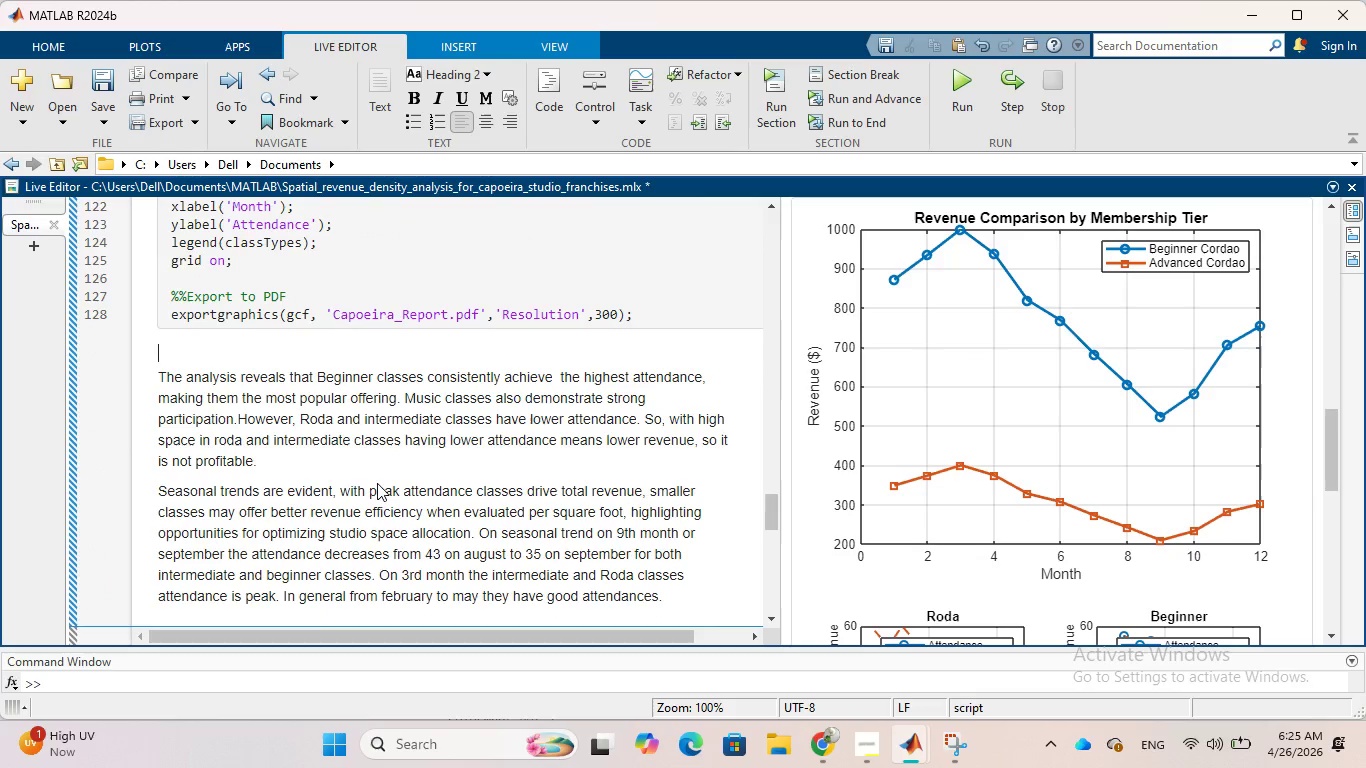 
key(Backspace)
 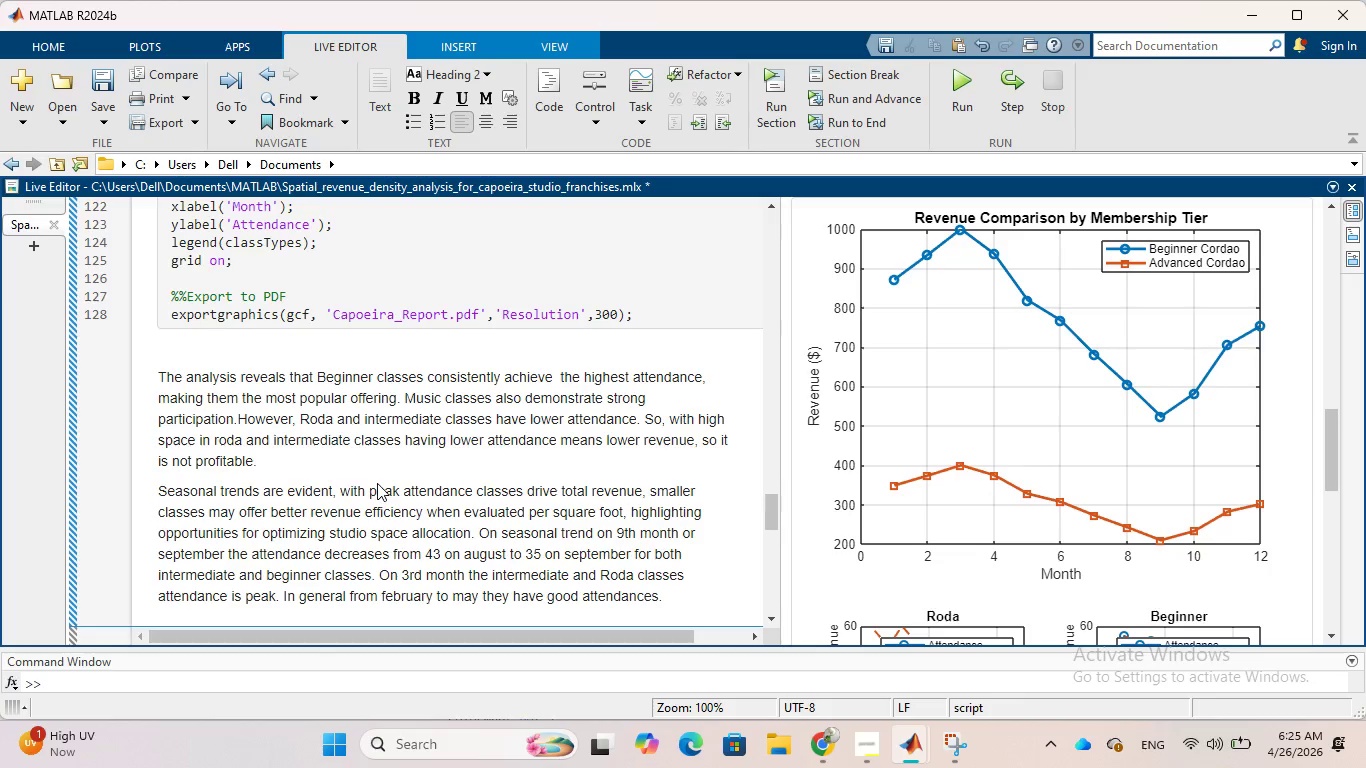 
key(Backspace)
 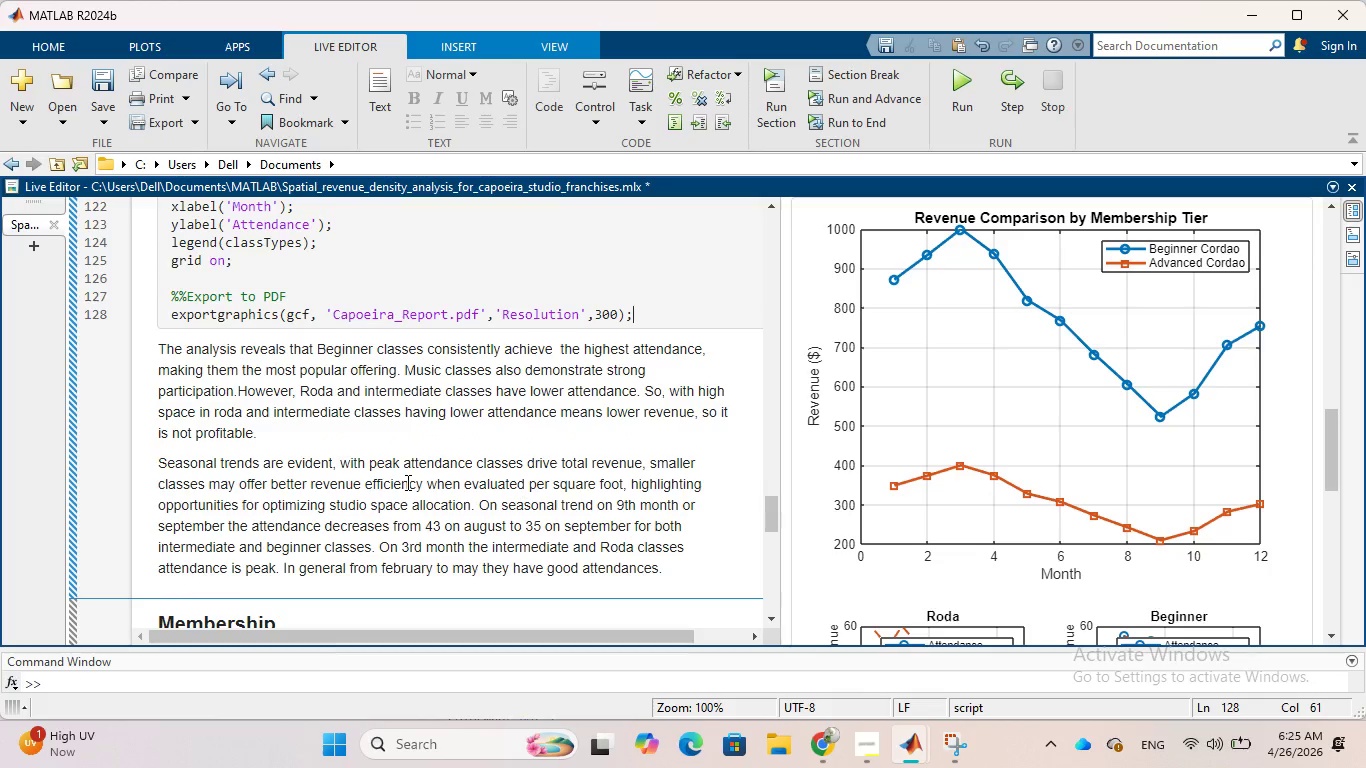 
scroll: coordinate [410, 481], scroll_direction: up, amount: 6.0
 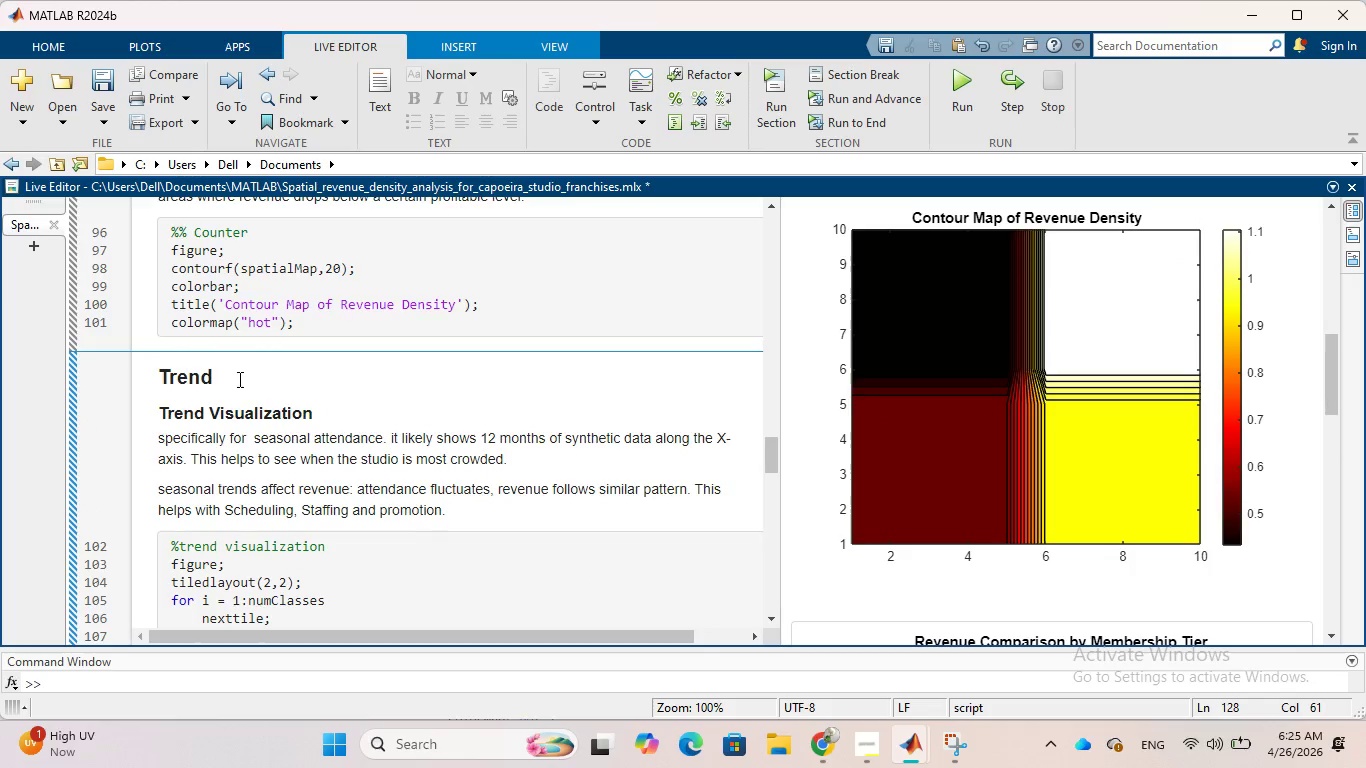 
left_click([240, 396])
 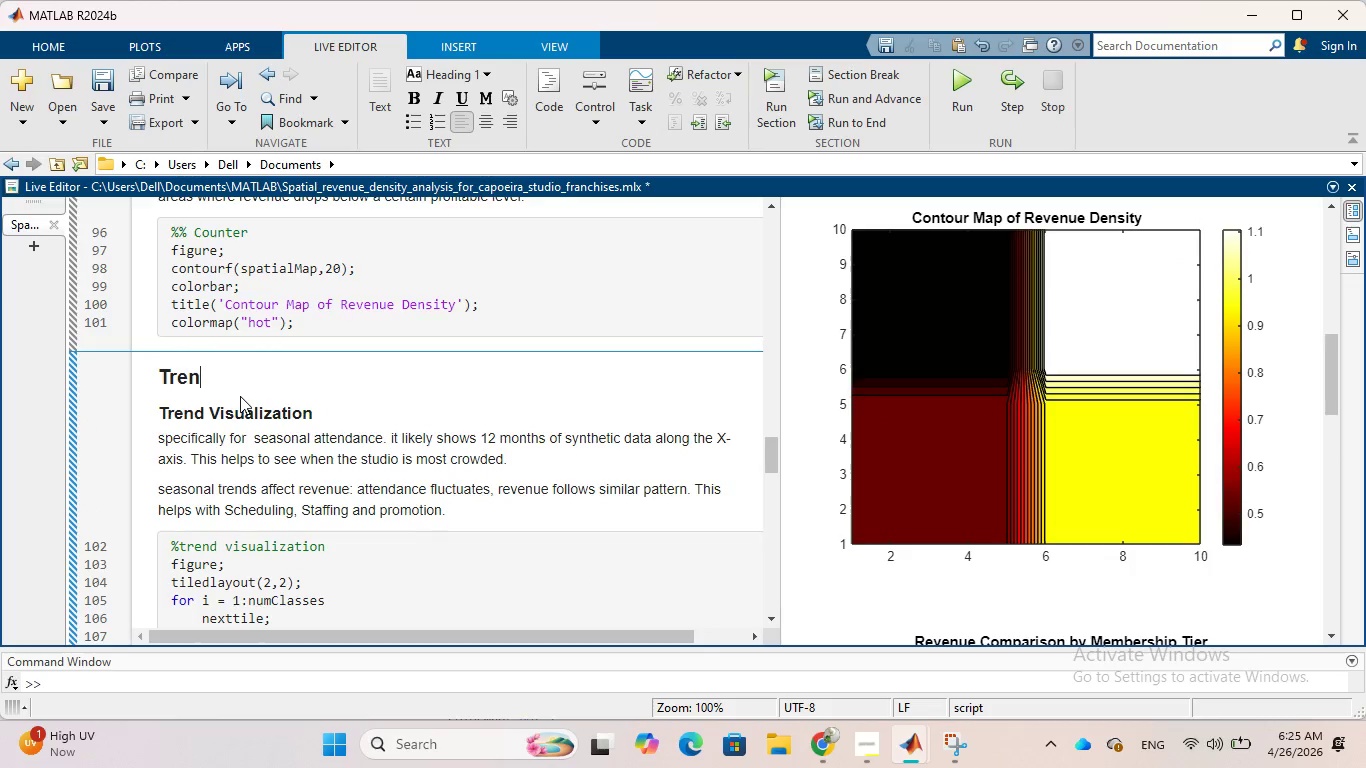 
key(Backspace)
 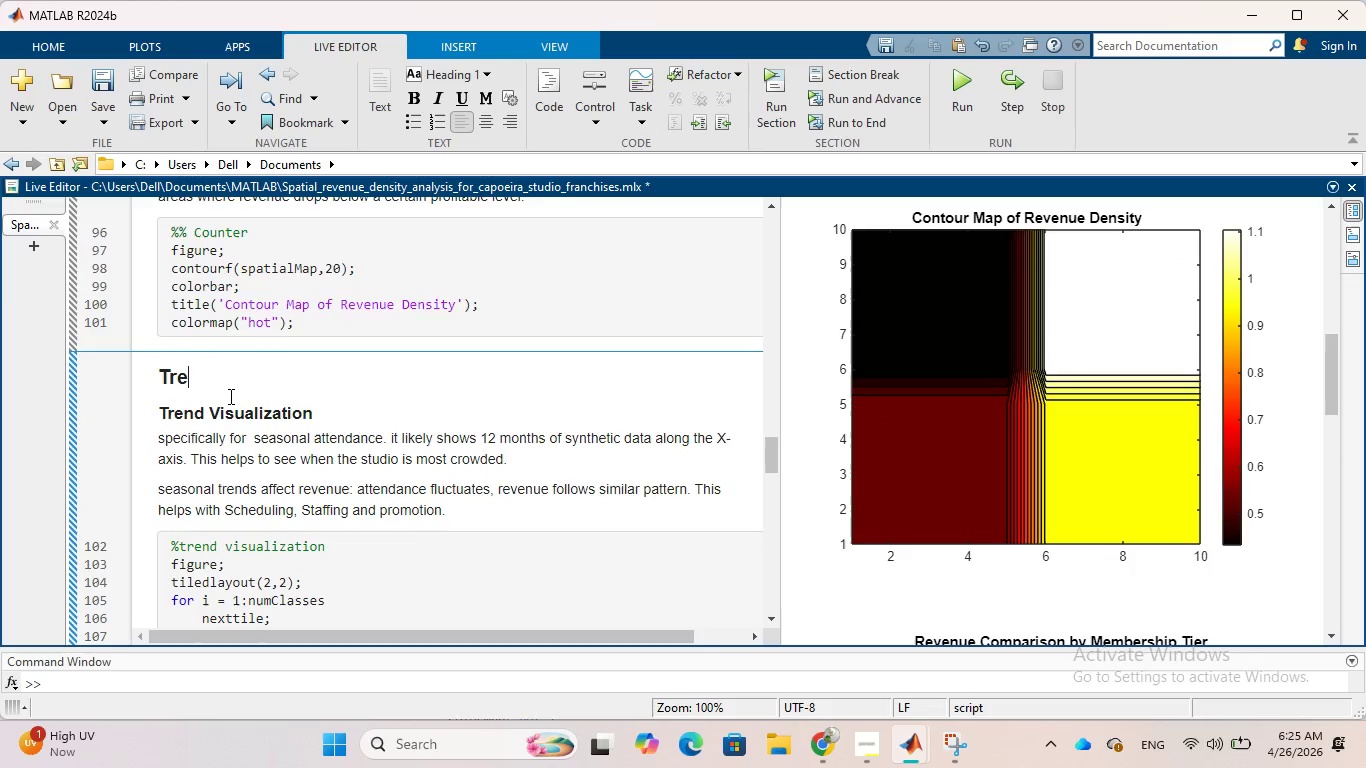 
key(Backspace)
 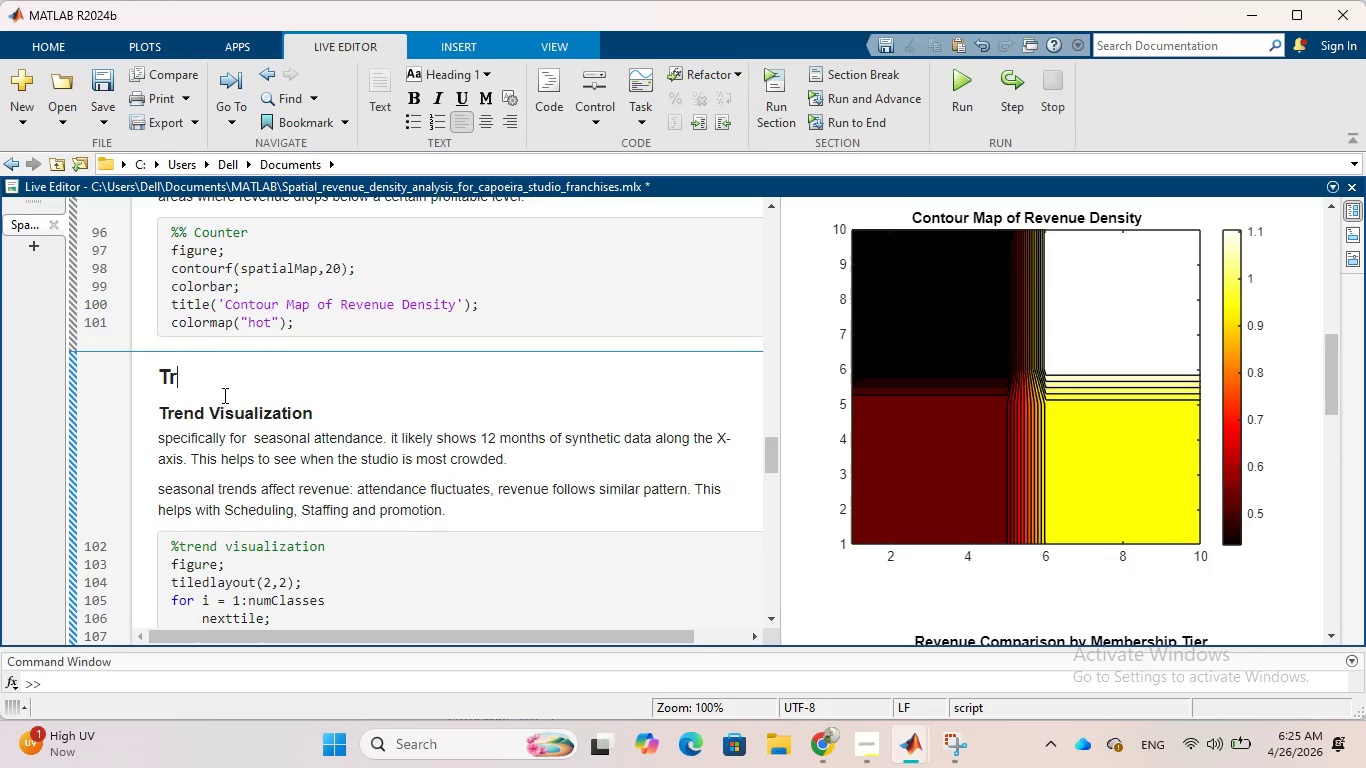 
key(Backspace)
 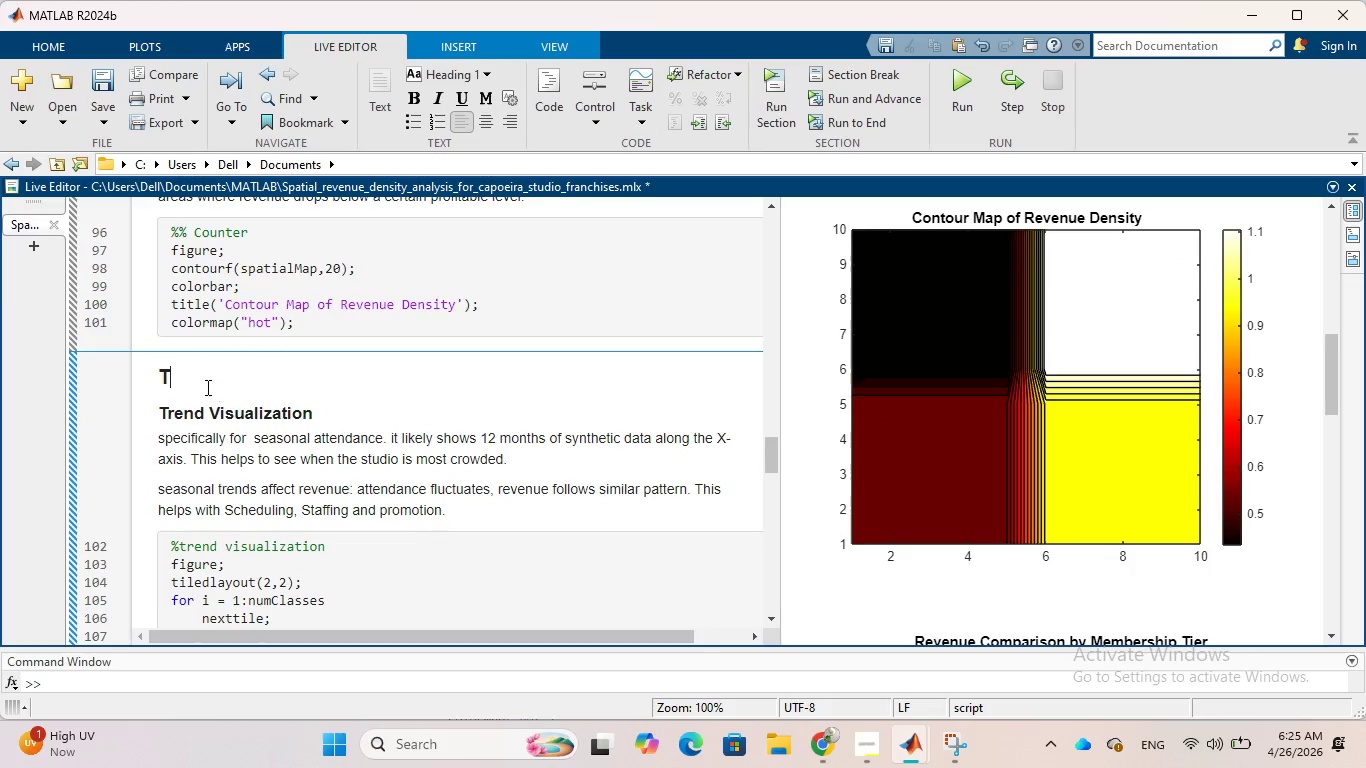 
key(Backspace)
 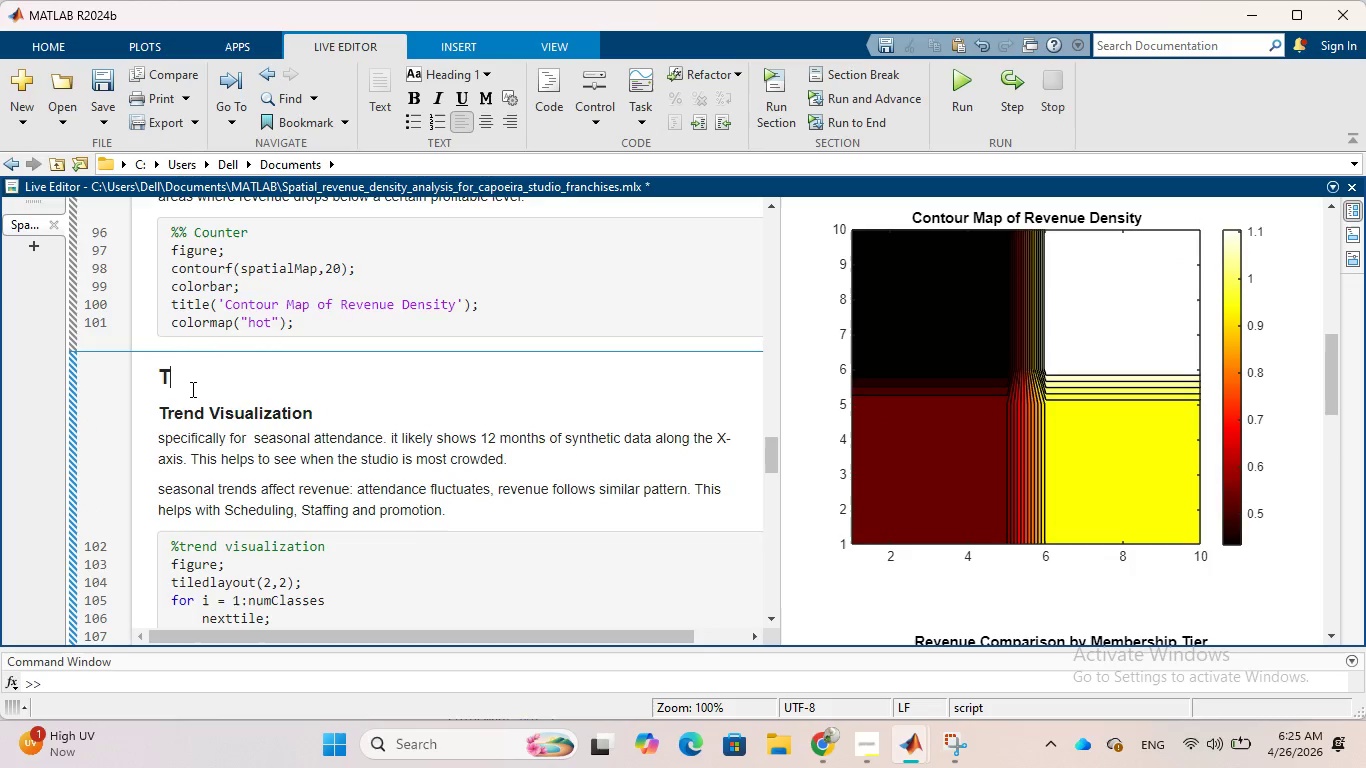 
left_click([191, 389])
 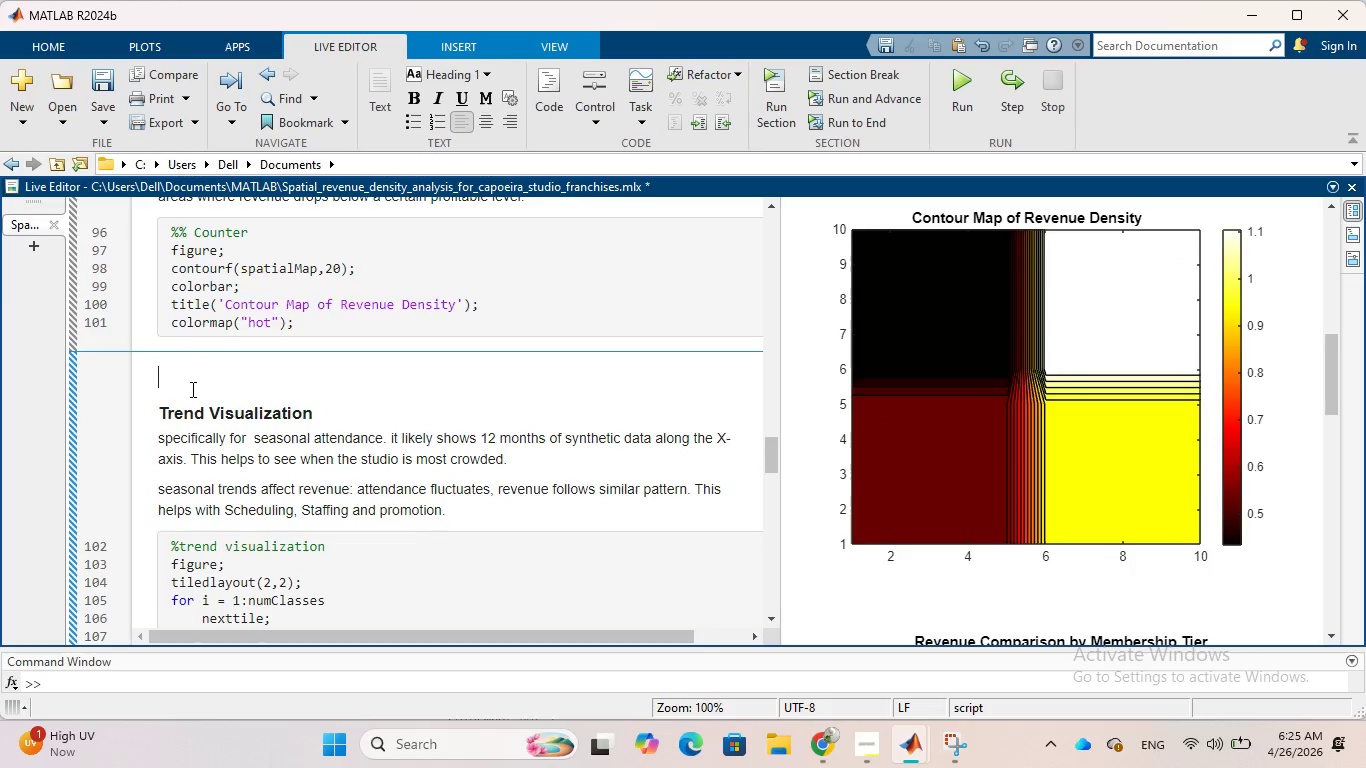 
key(Backspace)
 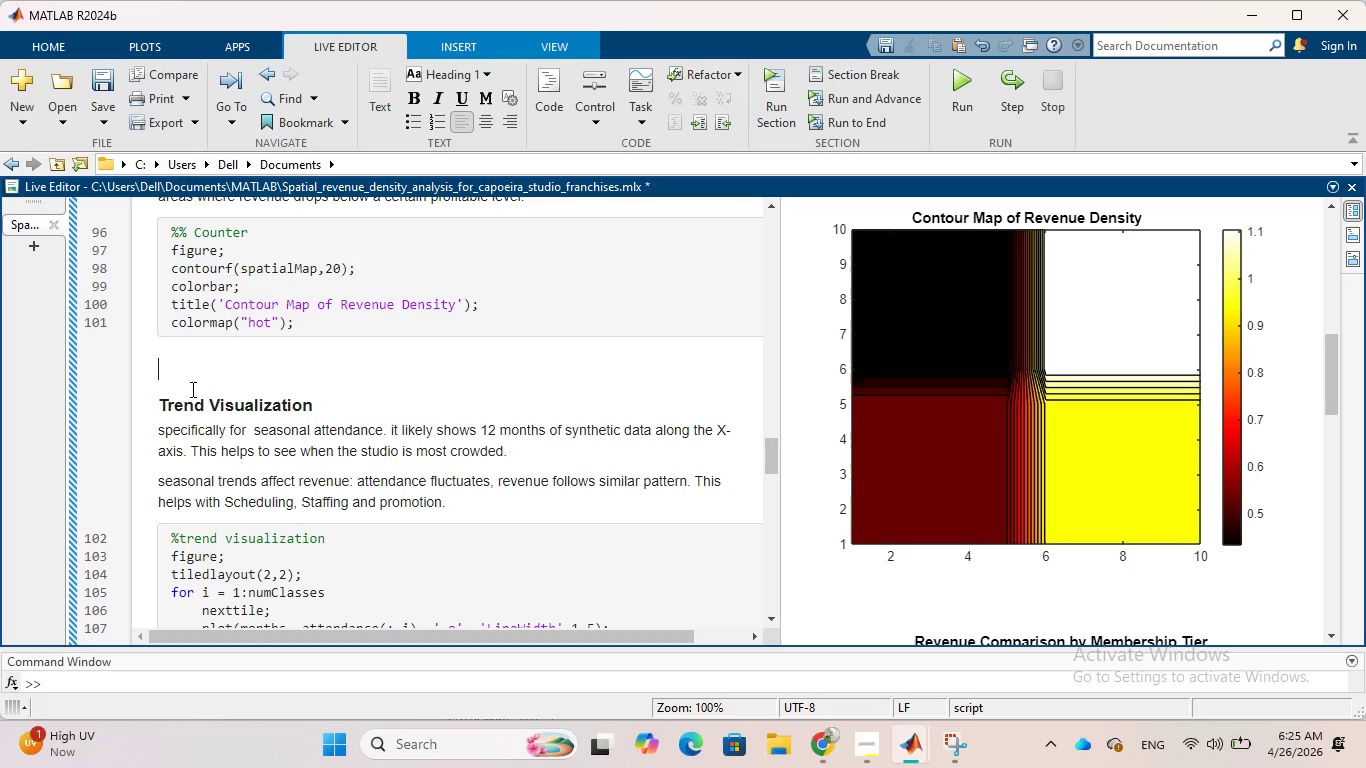 
key(Backspace)
 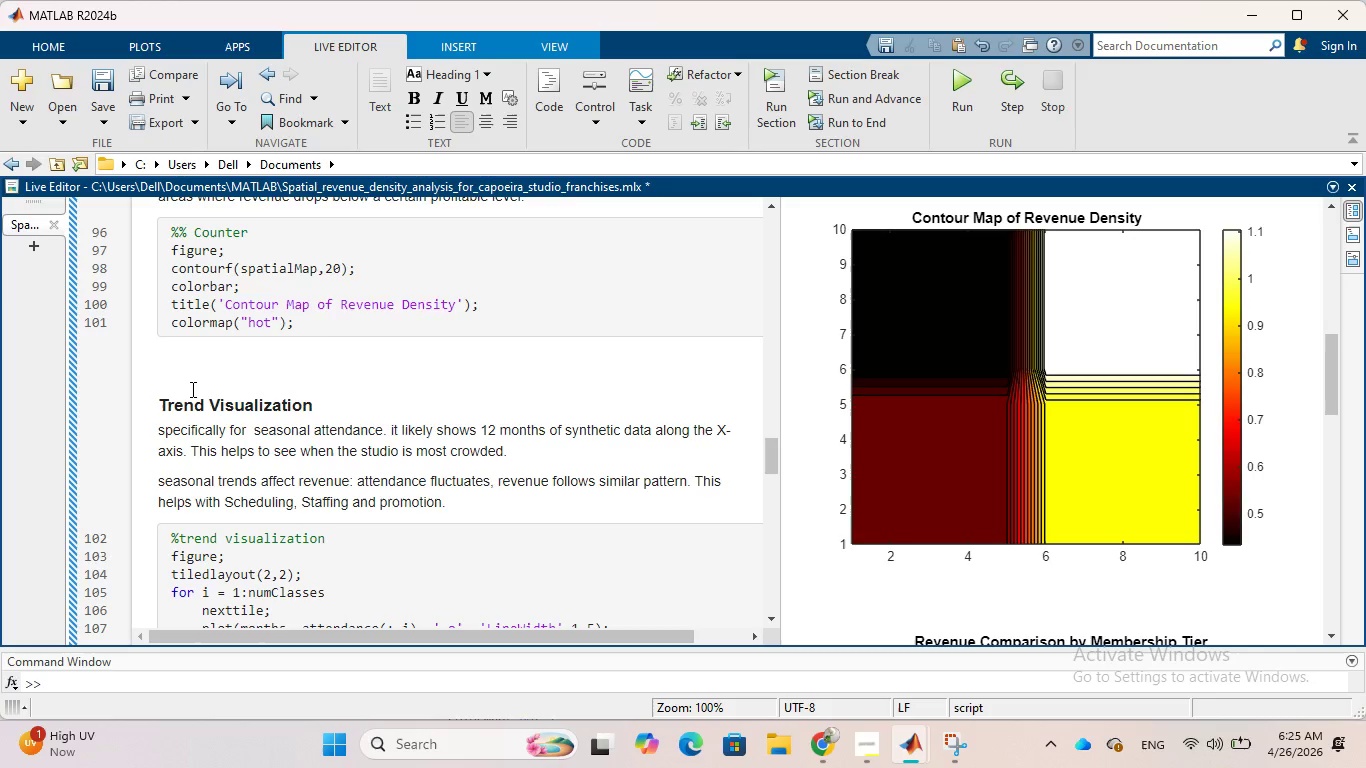 
key(Control+Z)
 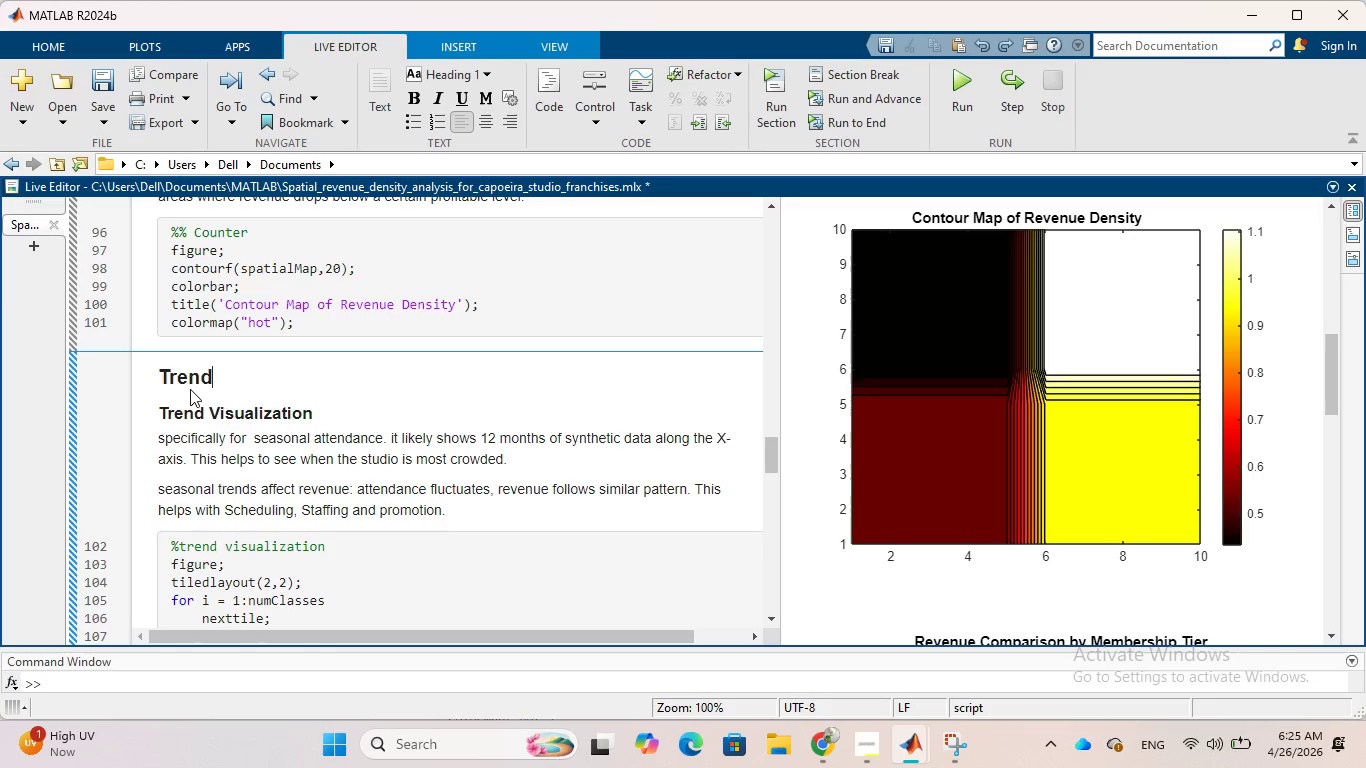 
key(Control+Z)
 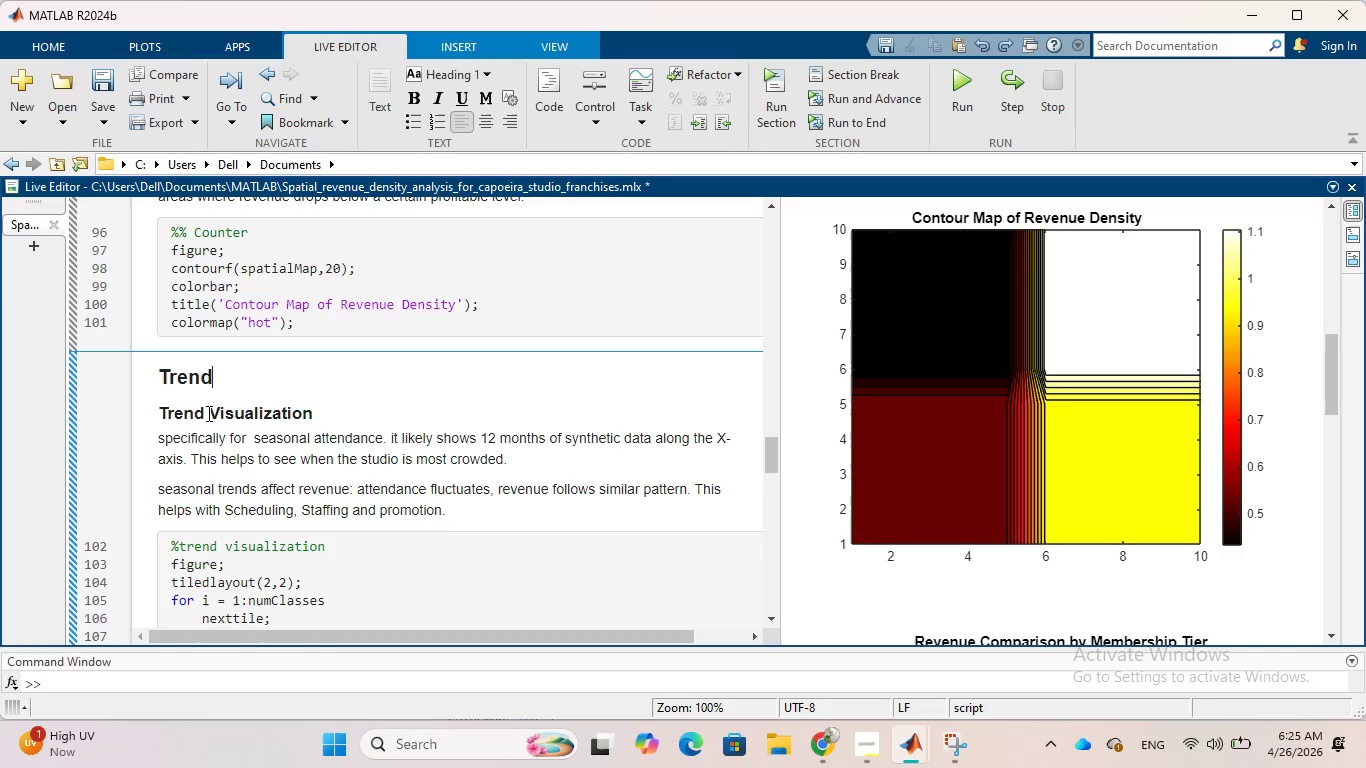 
left_click_drag(start_coordinate=[212, 412], to_coordinate=[321, 412])
 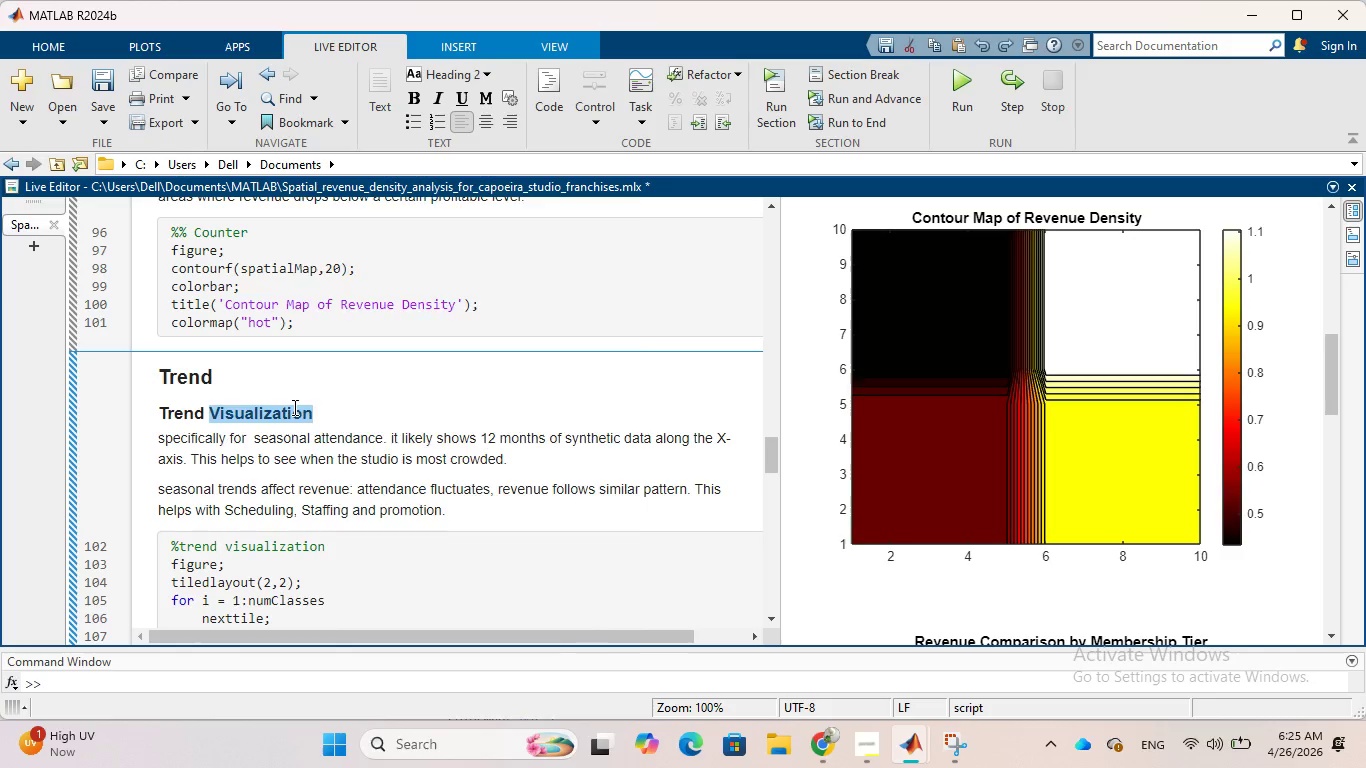 
right_click([293, 407])
 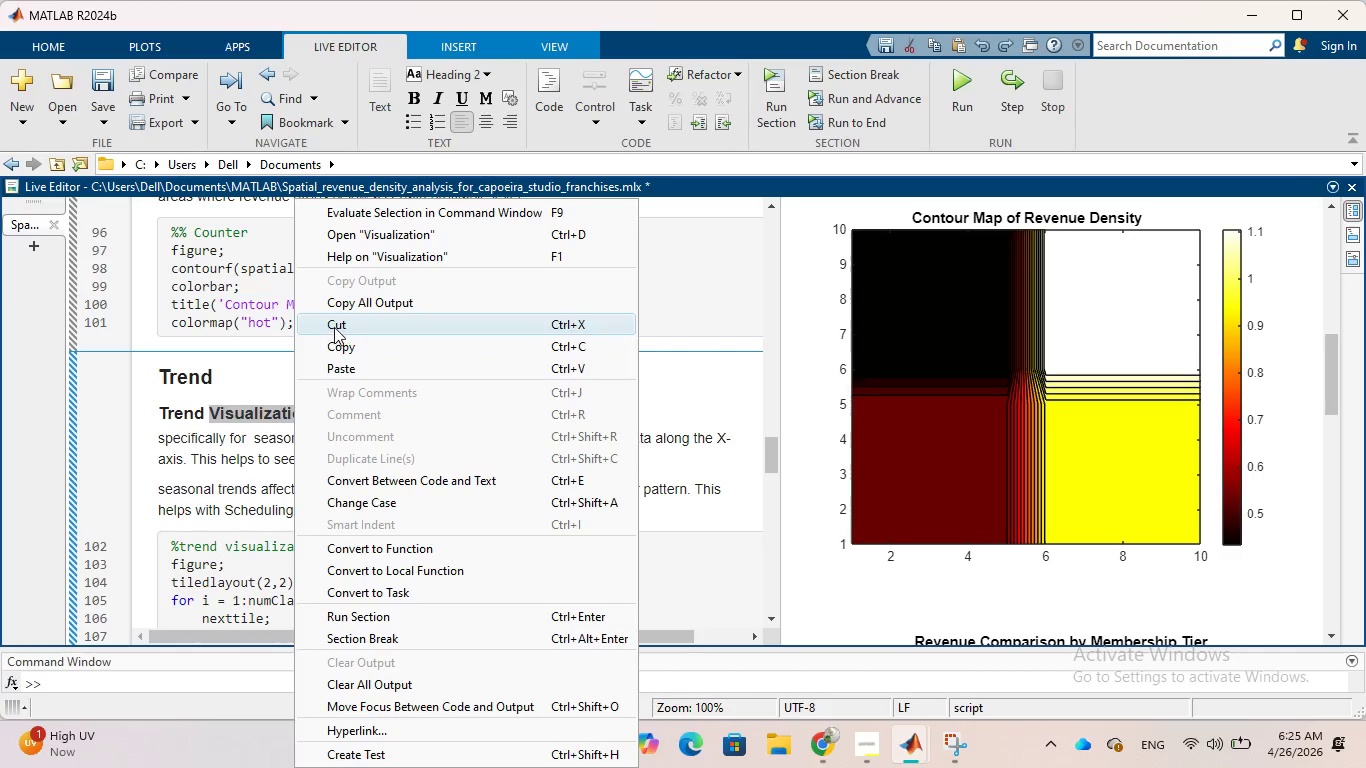 
left_click([334, 327])
 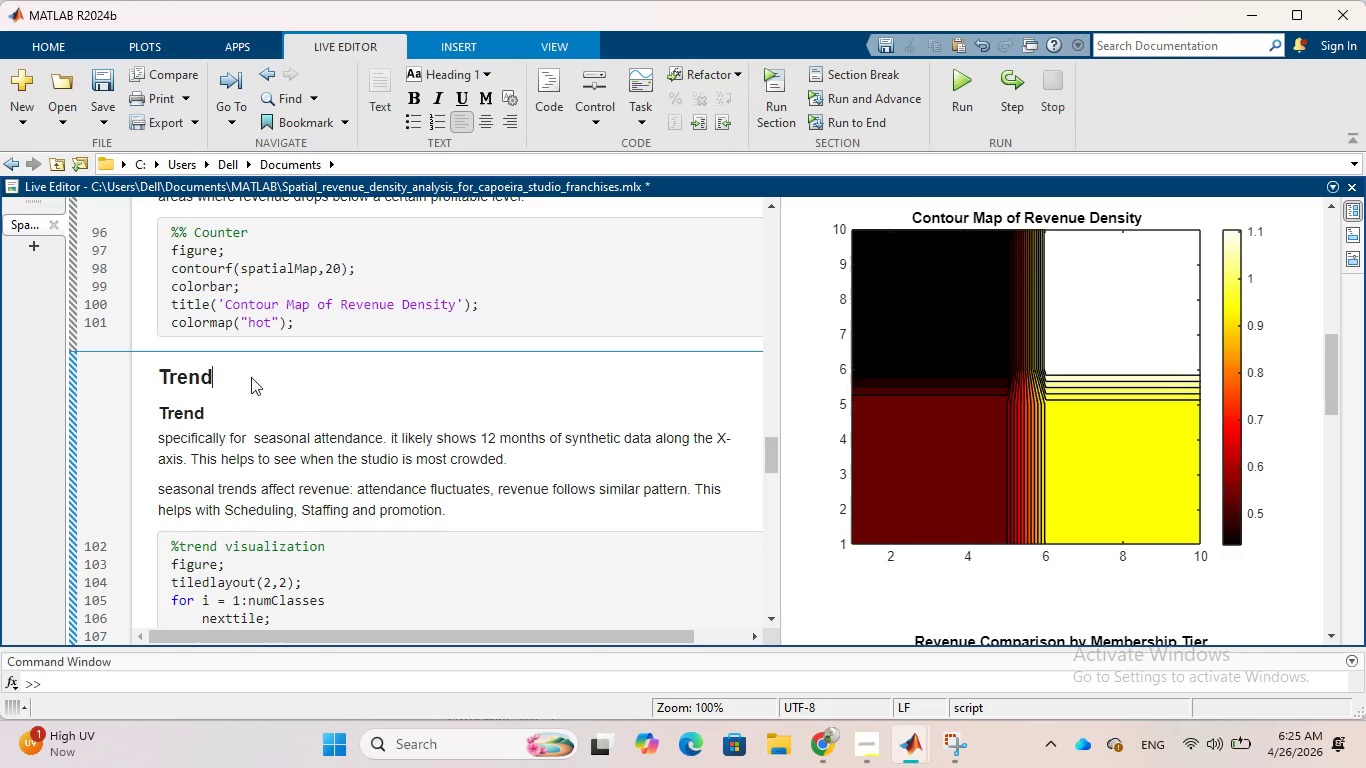 
left_click([251, 377])
 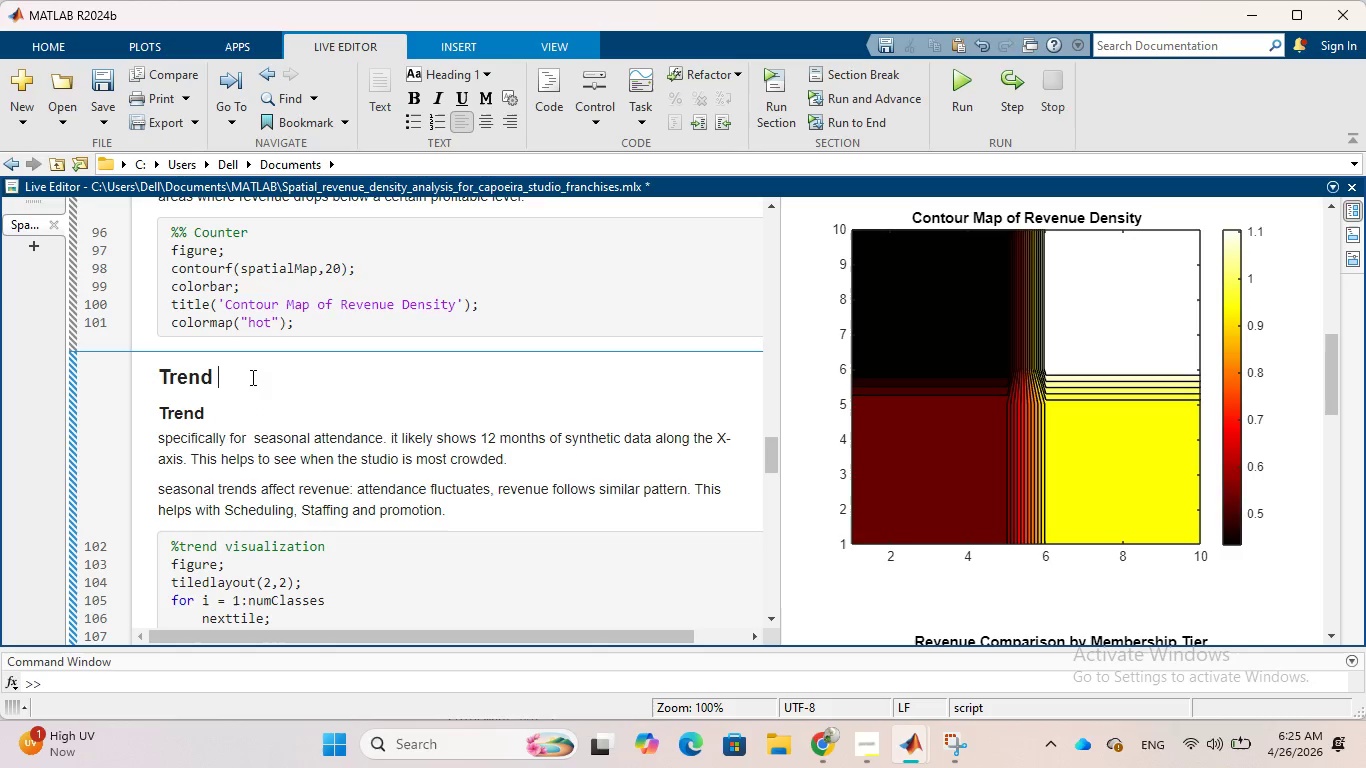 
key(Space)
 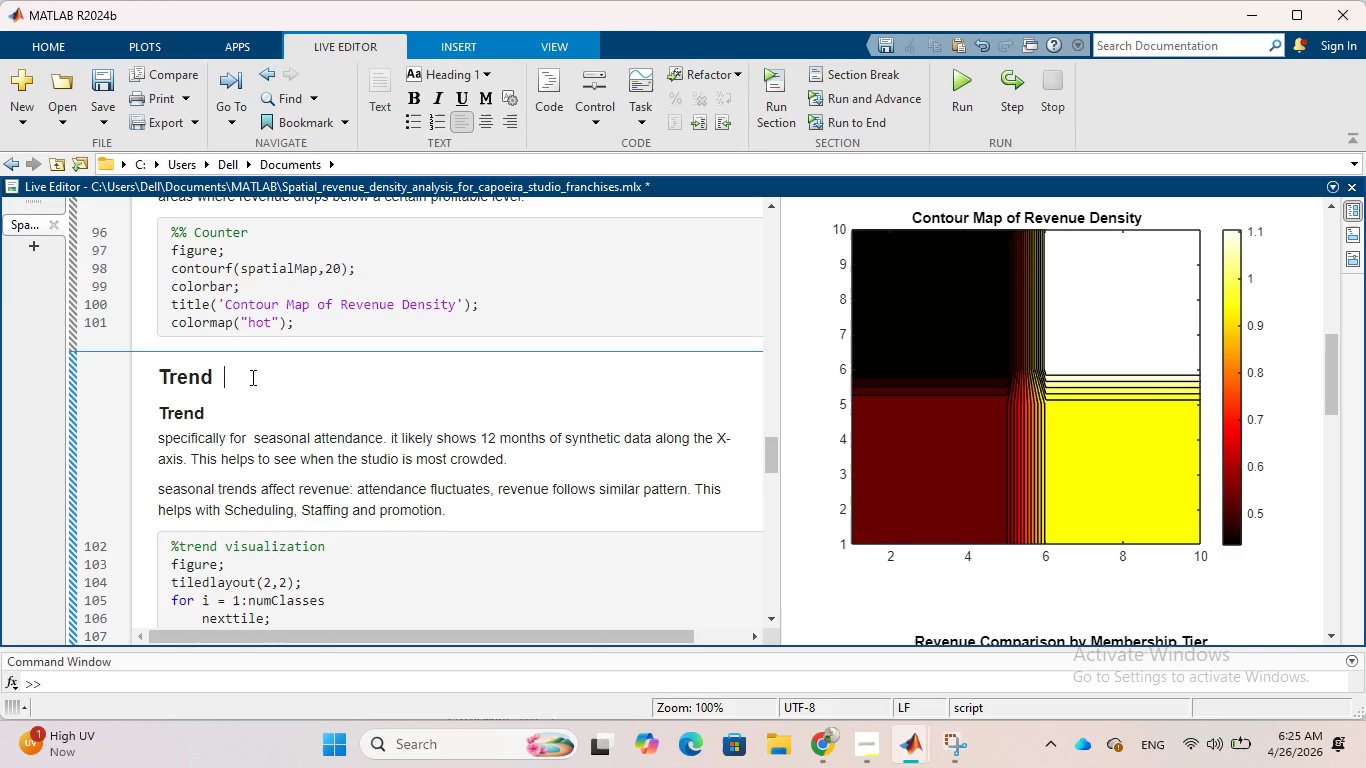 
key(Space)
 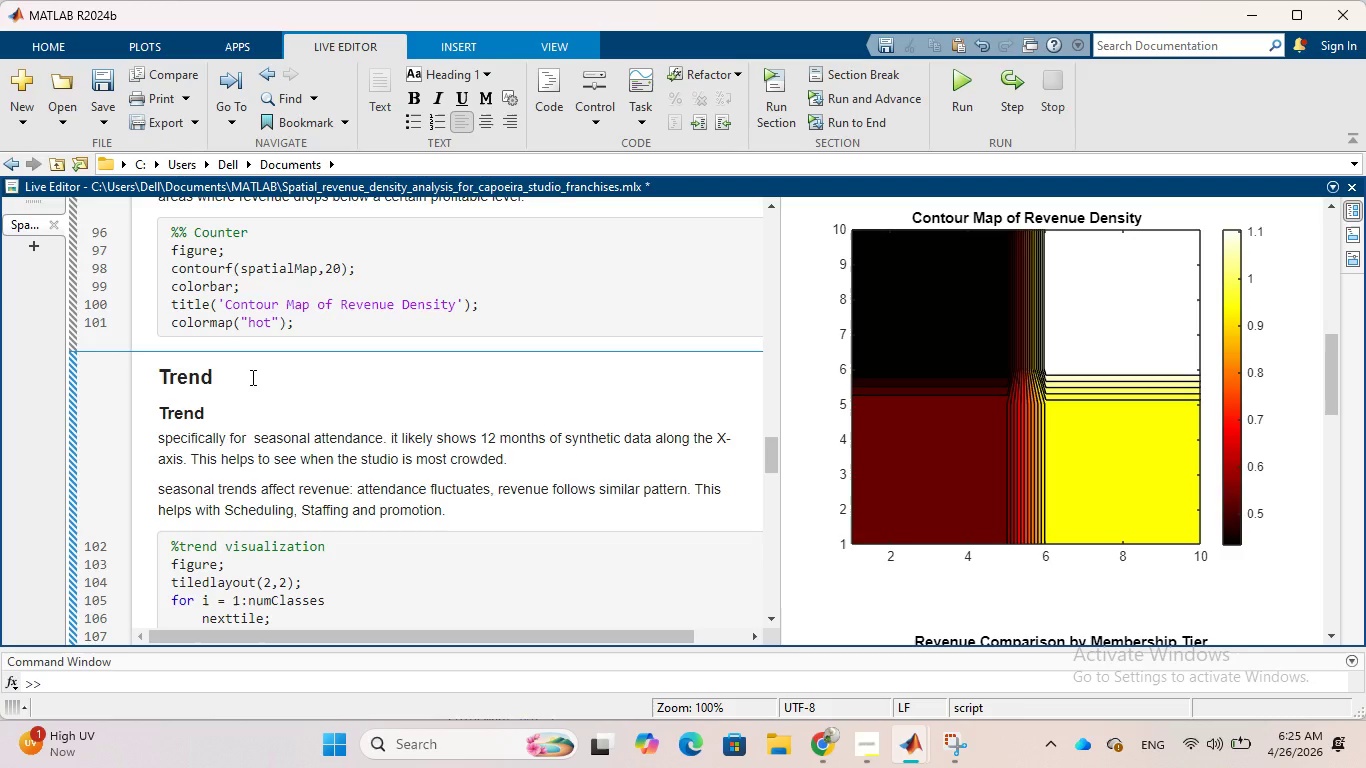 
key(Control+V)
 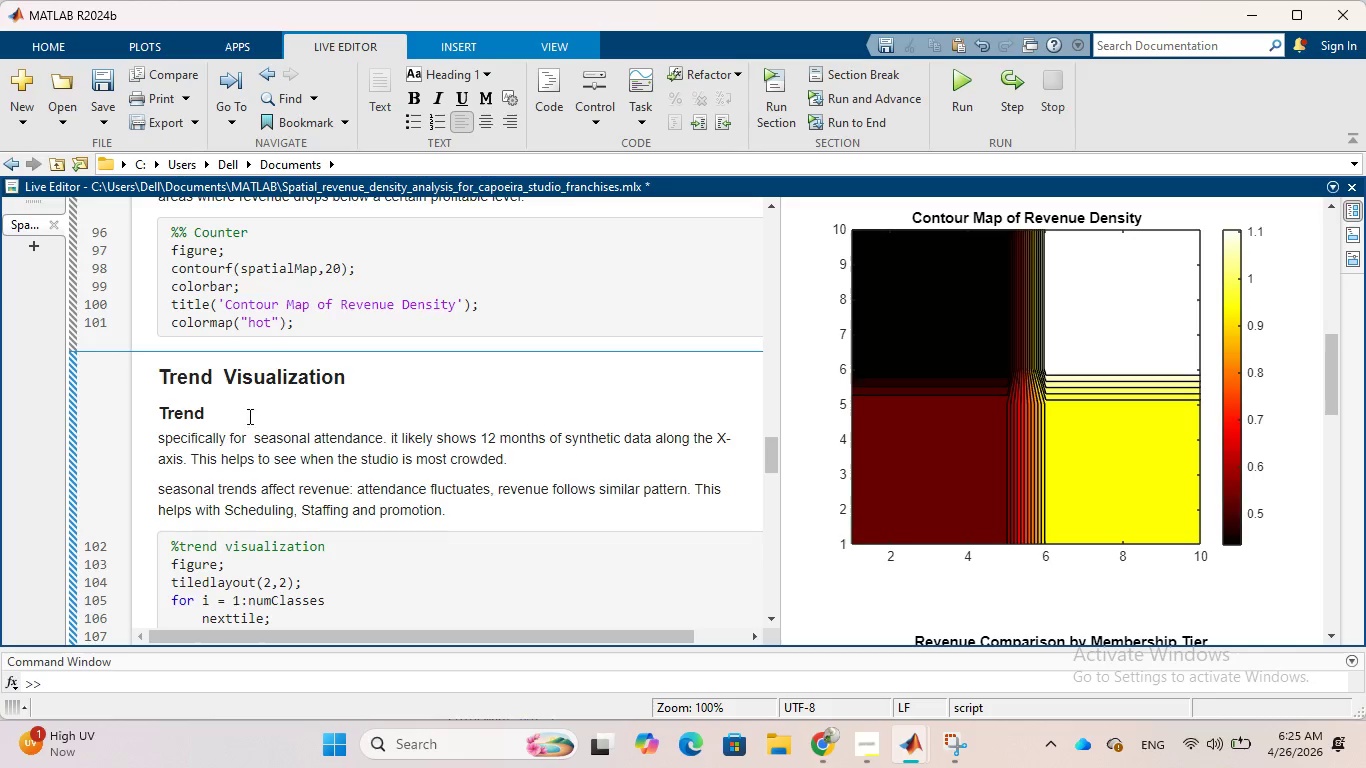 
left_click_drag(start_coordinate=[248, 416], to_coordinate=[150, 410])
 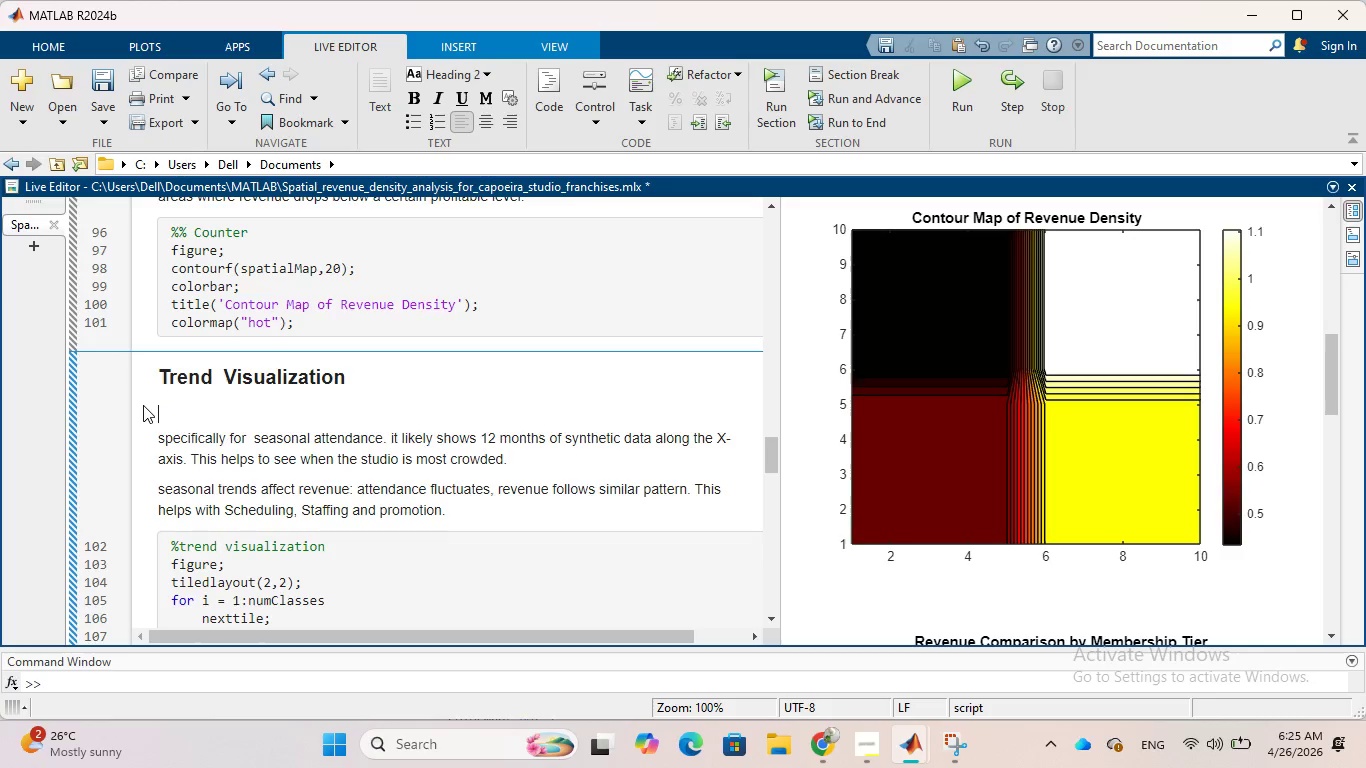 
key(Backspace)
 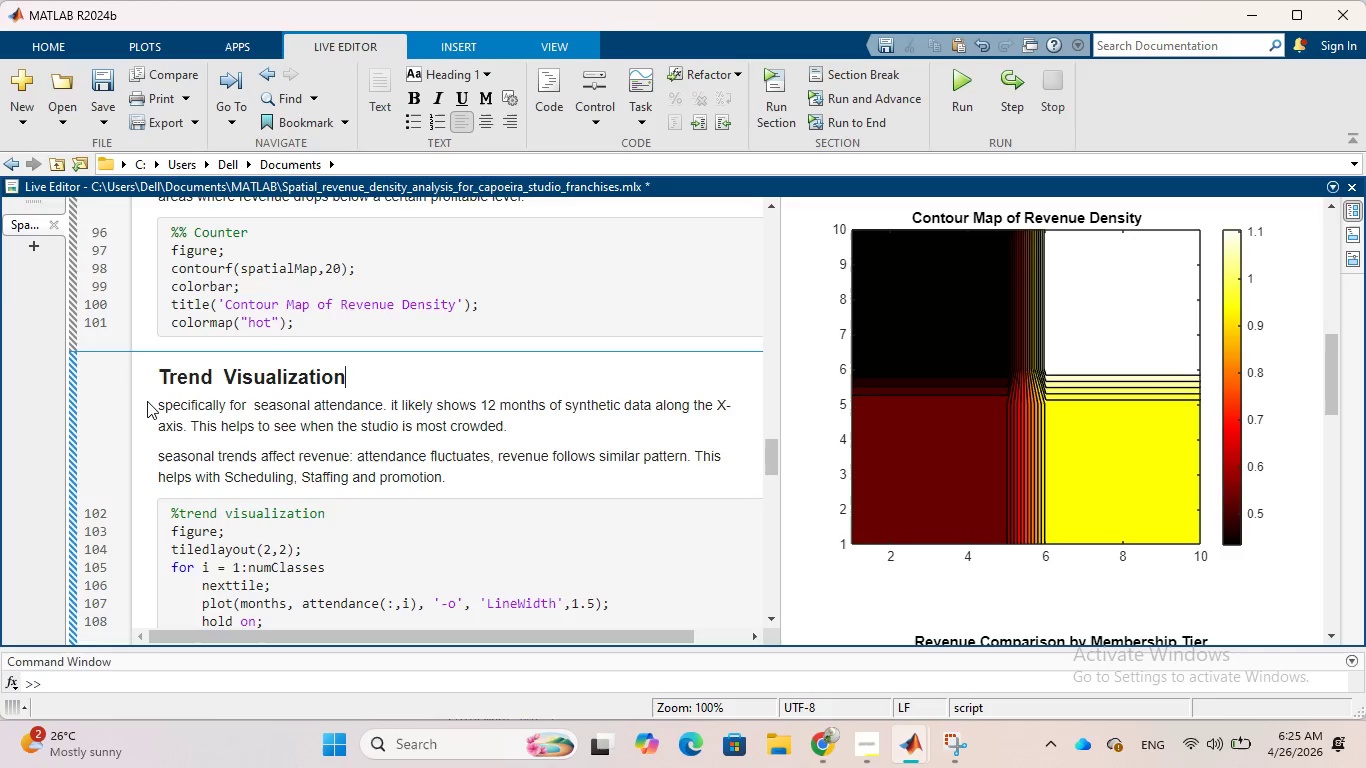 
key(Backspace)
 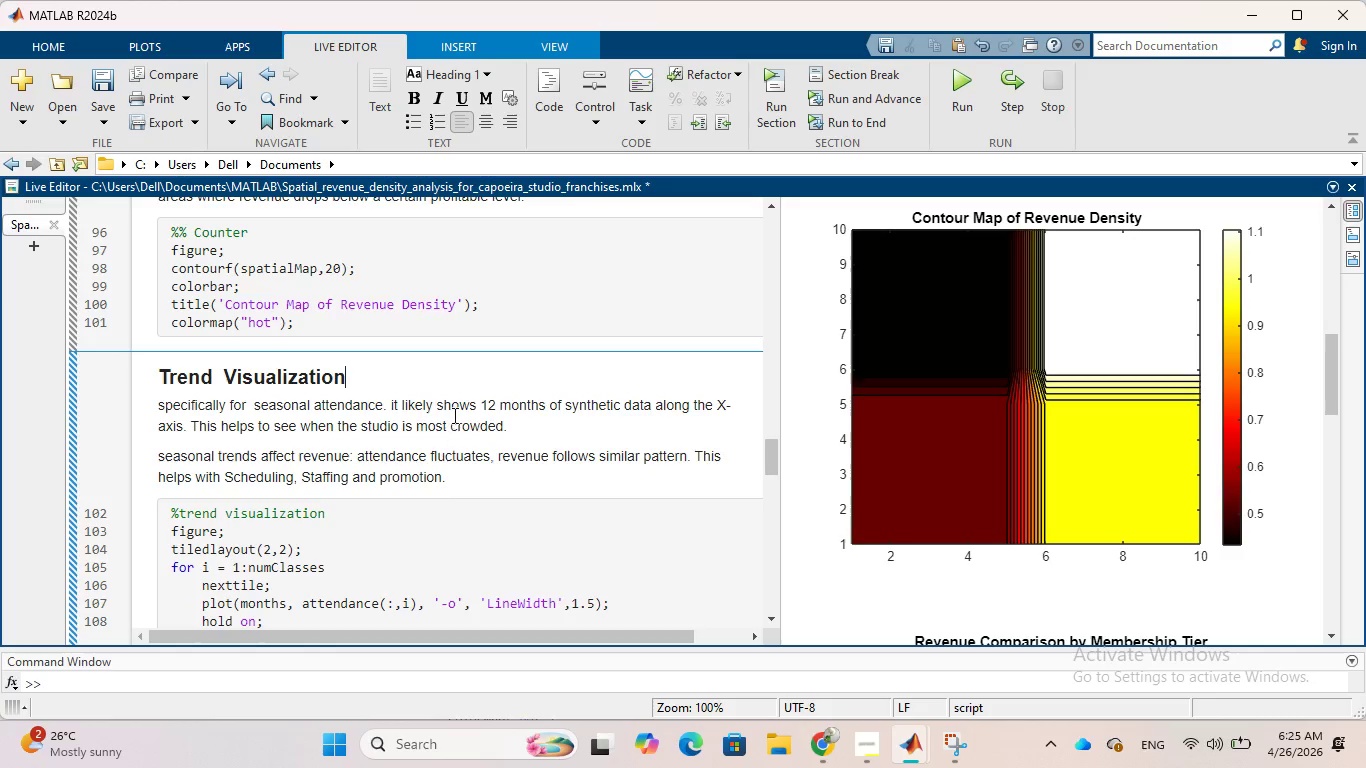 
scroll: coordinate [480, 409], scroll_direction: up, amount: 5.0
 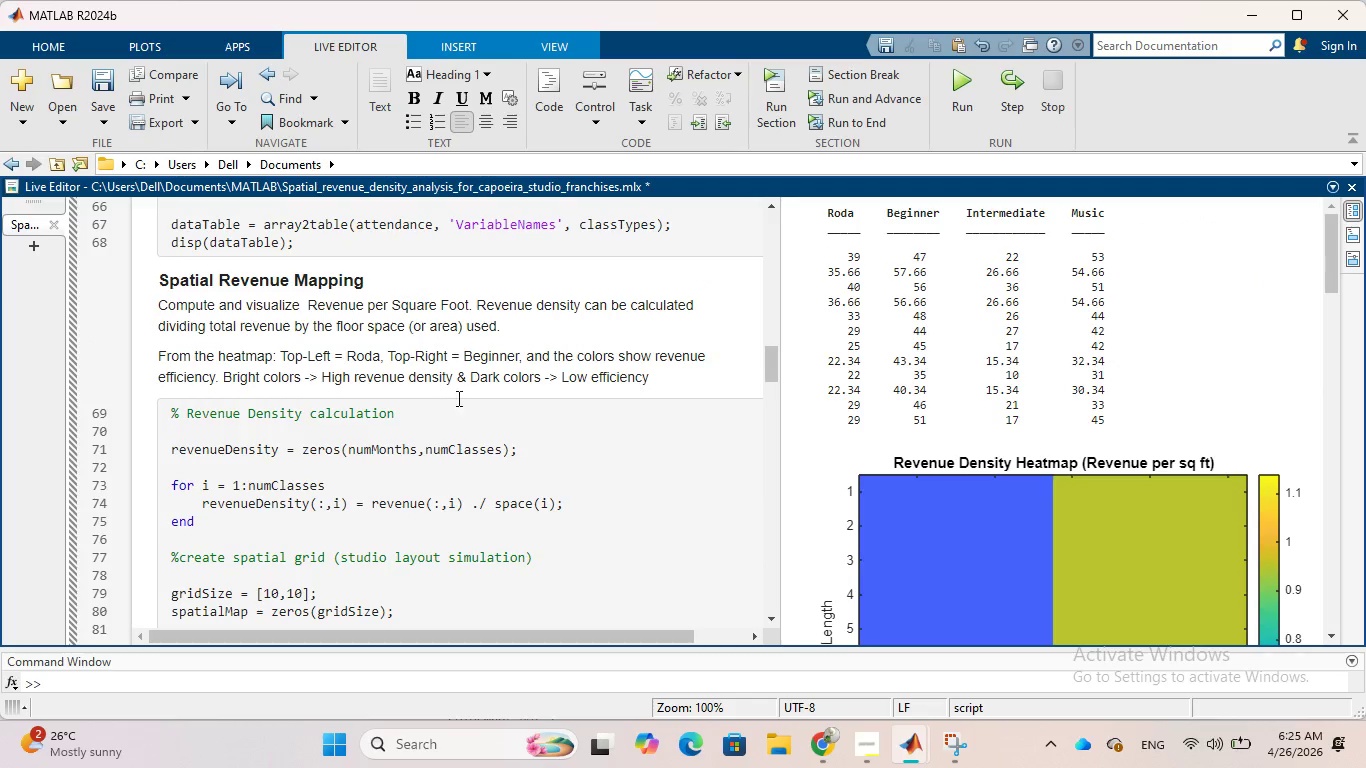 
left_click([346, 243])
 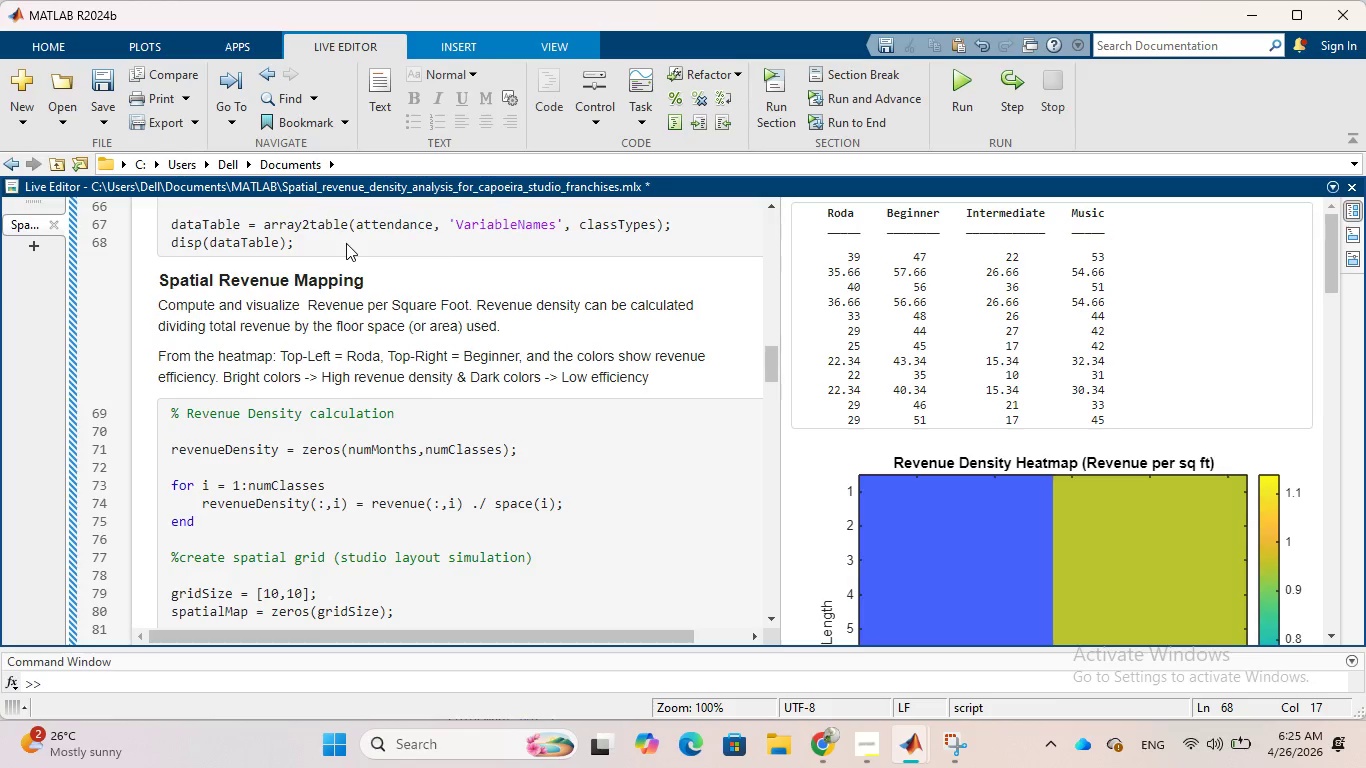 
key(Enter)
 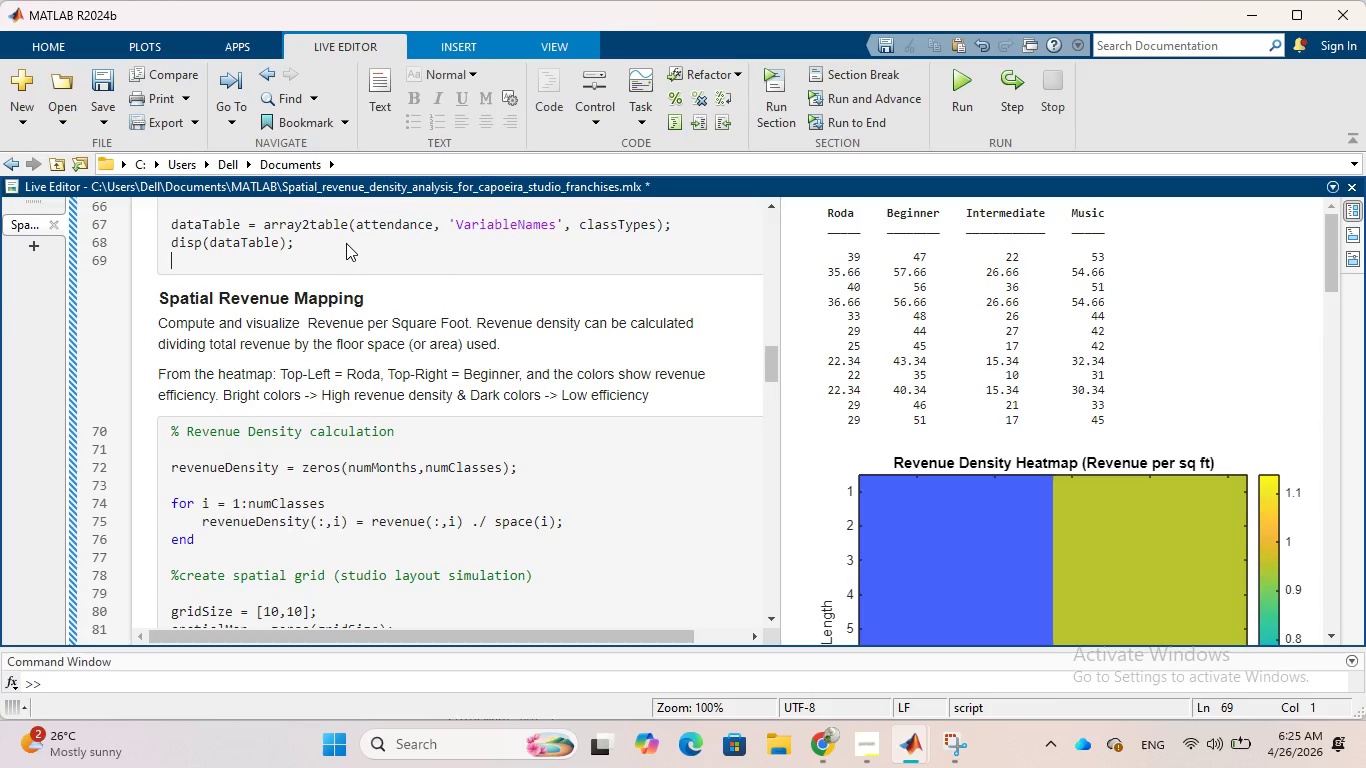 
type(%% Spatial Revenue Mapping)
 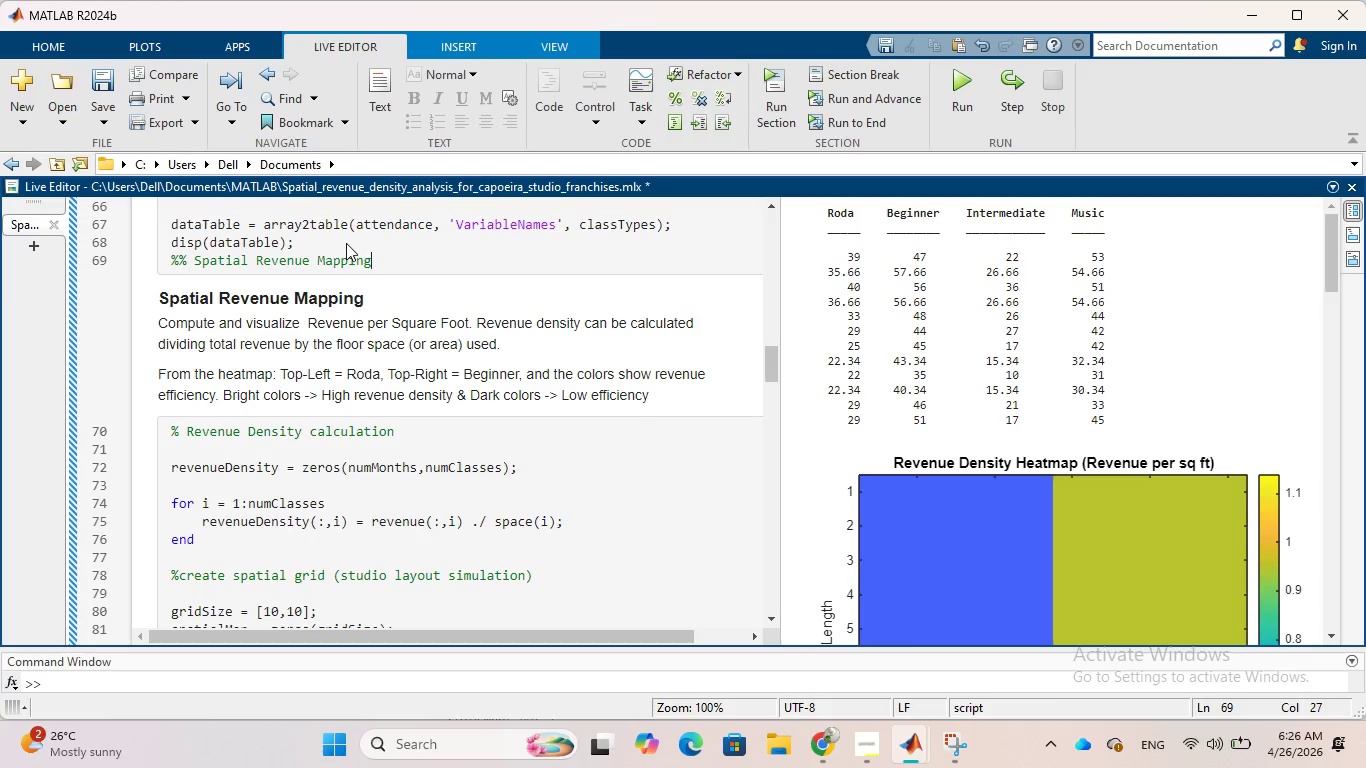 
key(Enter)
 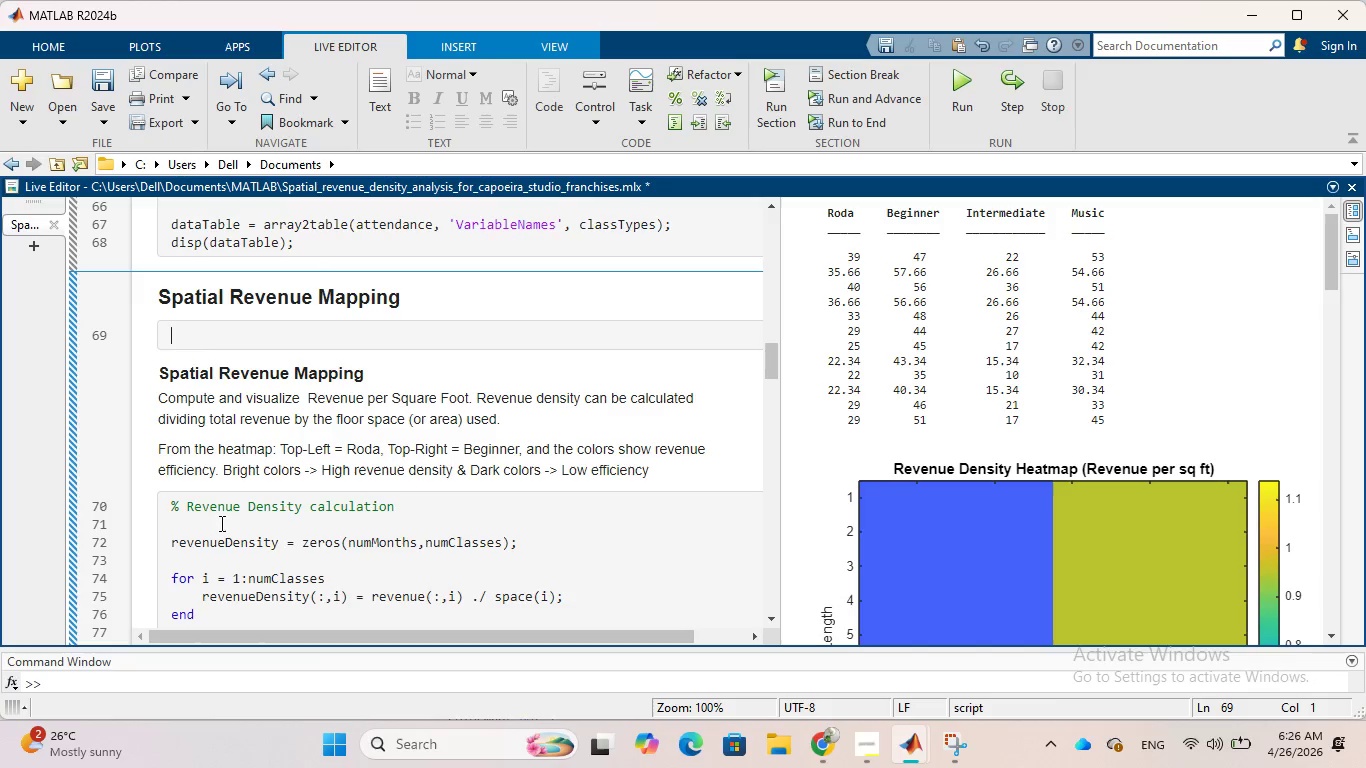 
left_click_drag(start_coordinate=[171, 508], to_coordinate=[372, 474])
 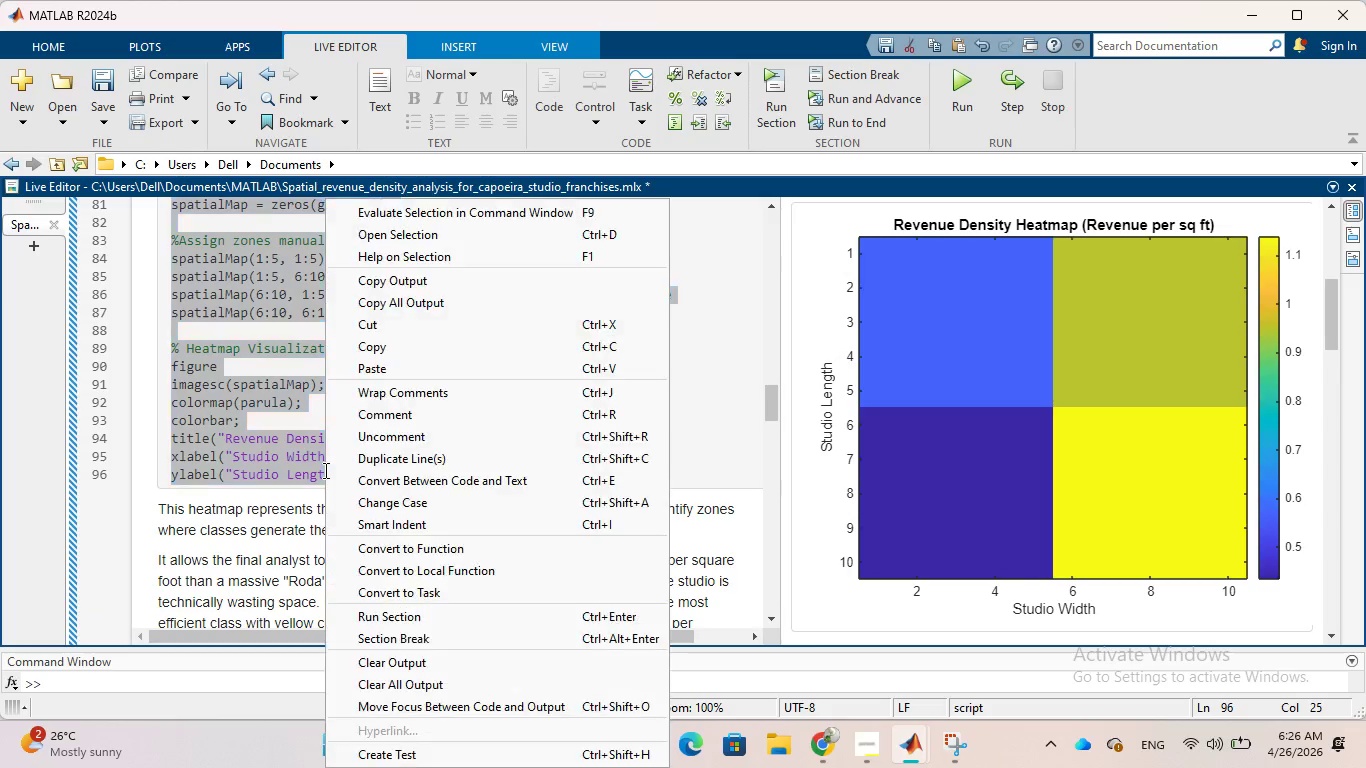 
scroll: coordinate [318, 569], scroll_direction: down, amount: 5.0
 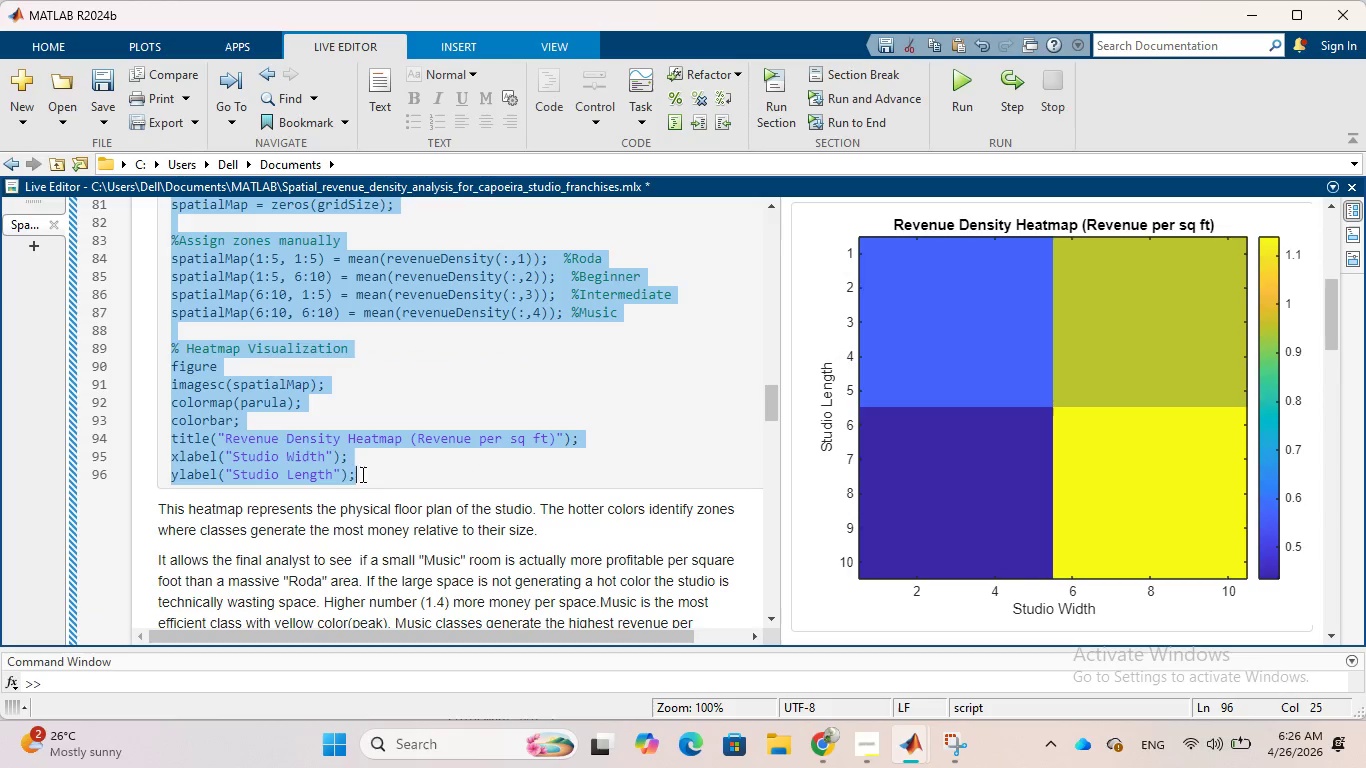 
right_click([324, 470])
 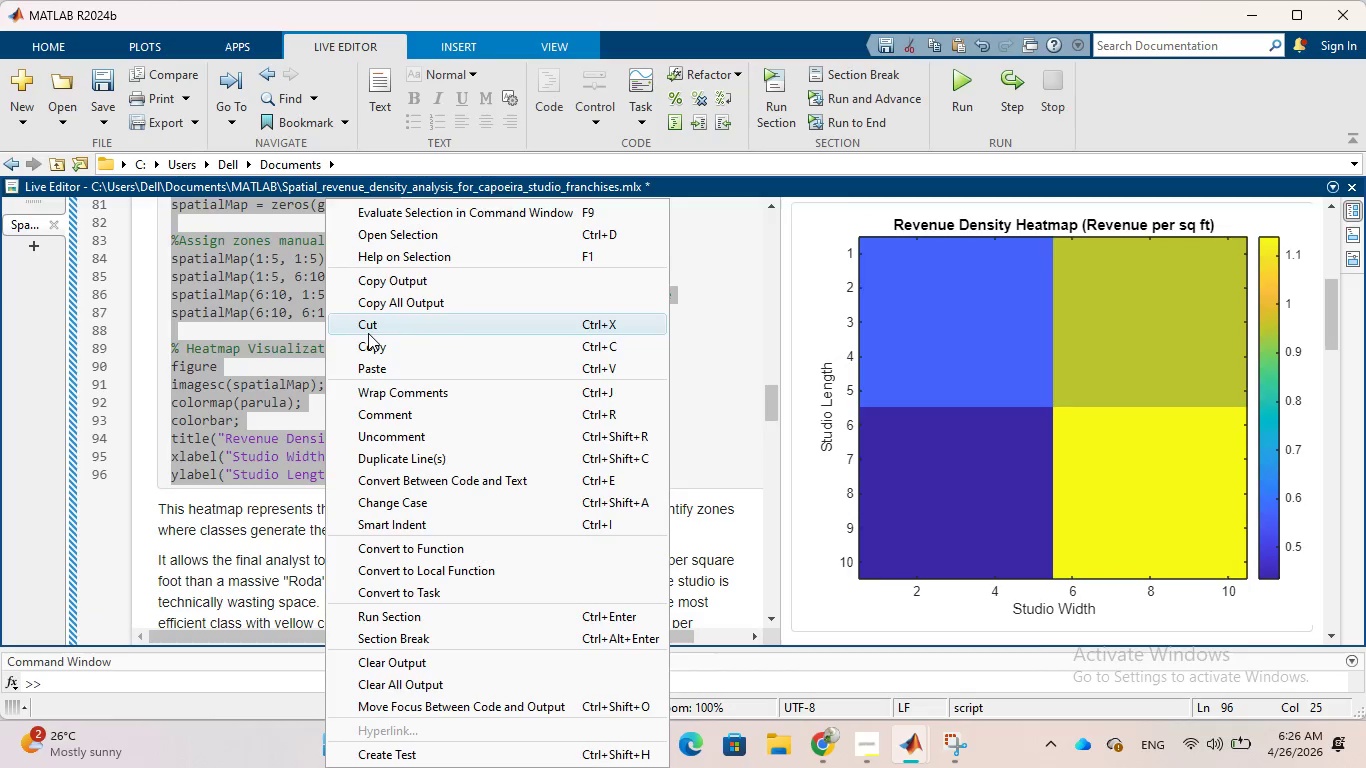 
left_click([368, 333])
 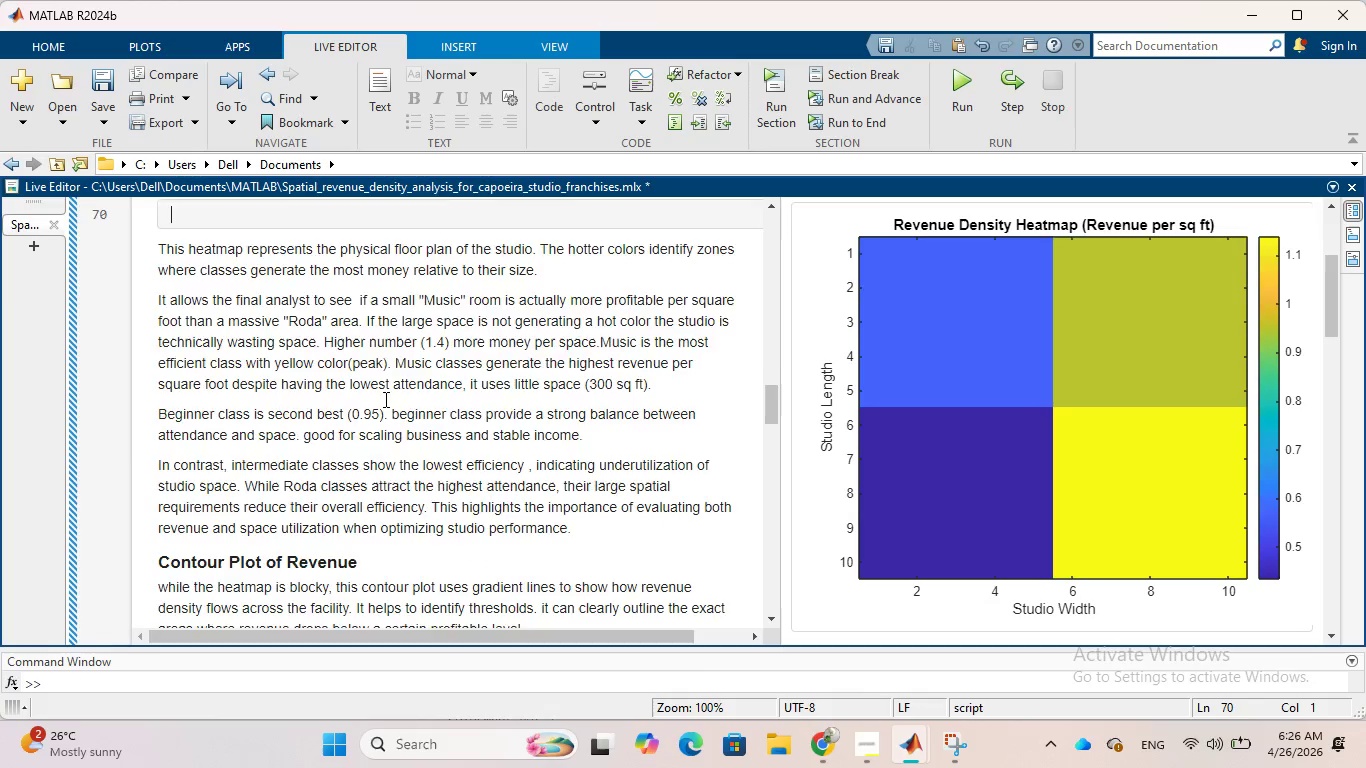 
scroll: coordinate [384, 399], scroll_direction: up, amount: 3.0
 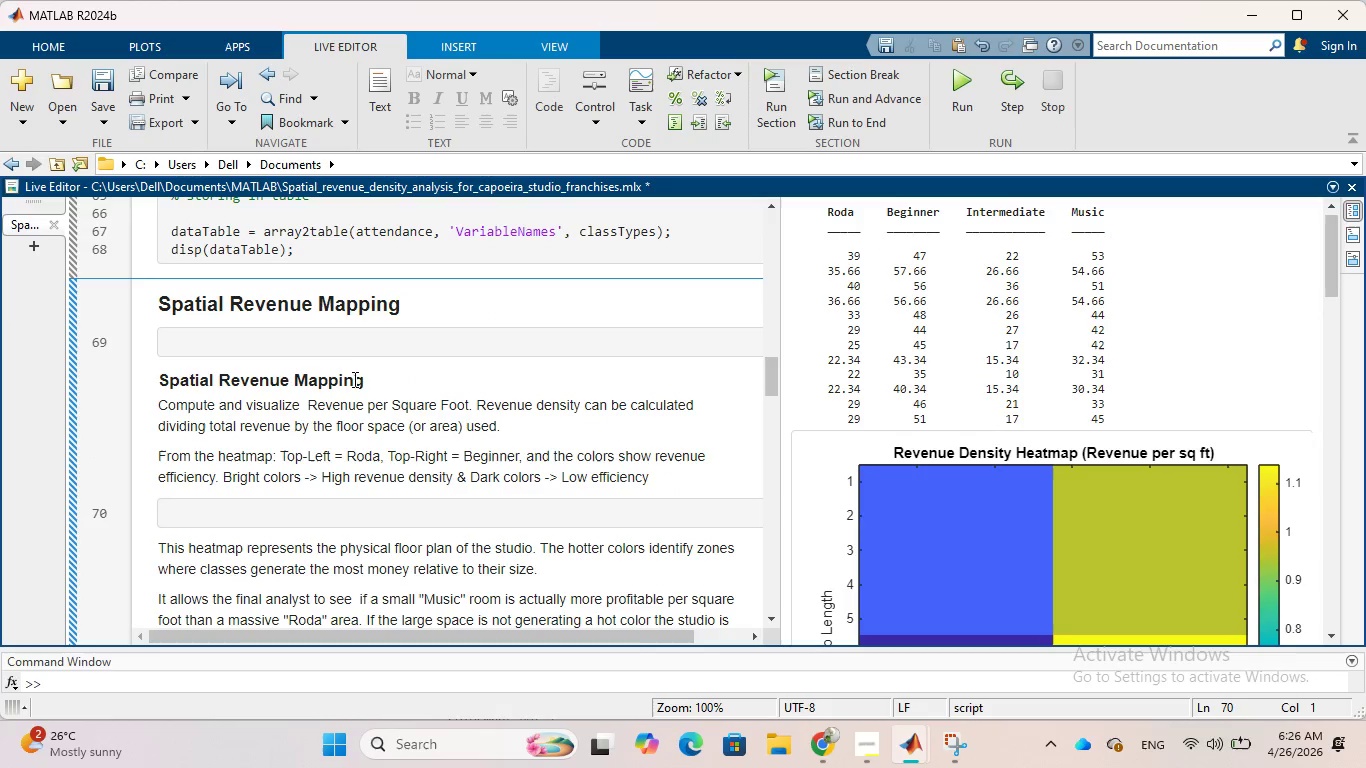 
left_click([341, 351])
 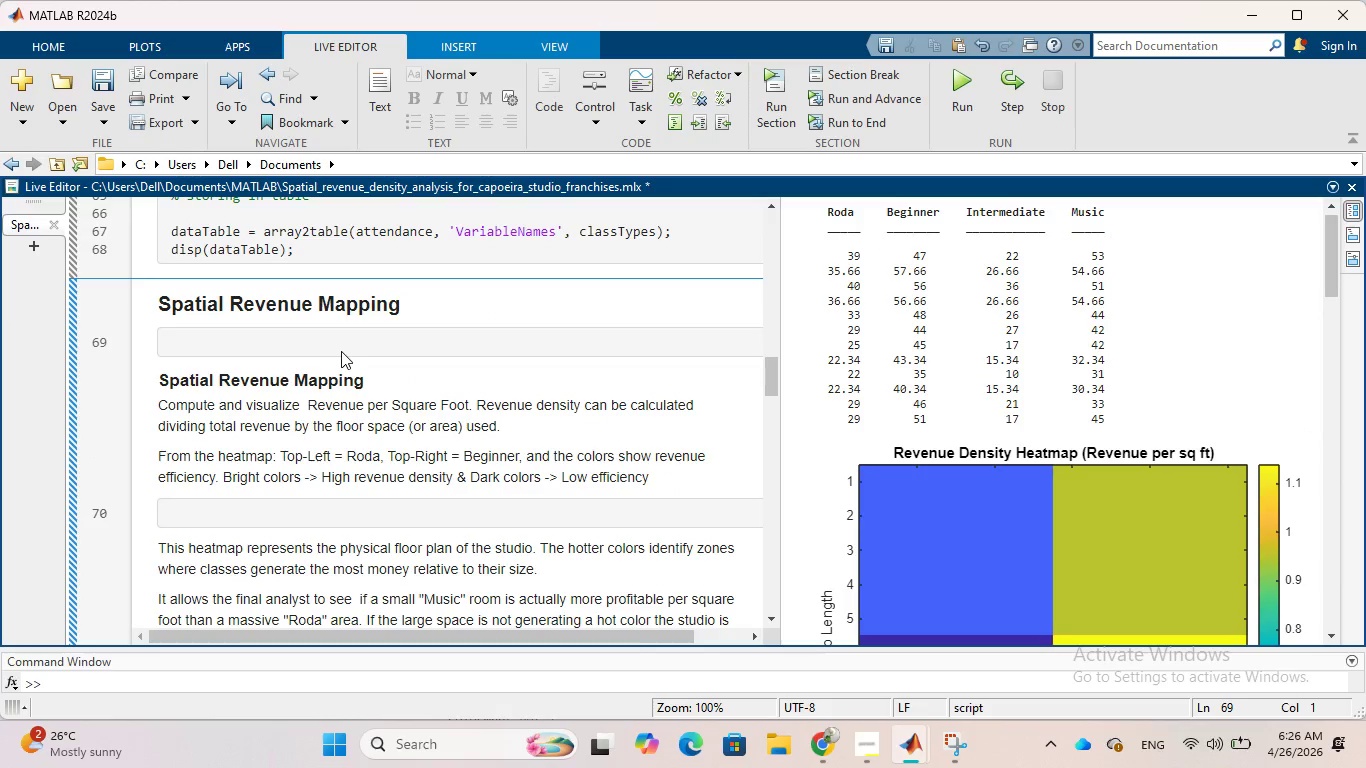 
key(Control+V)
 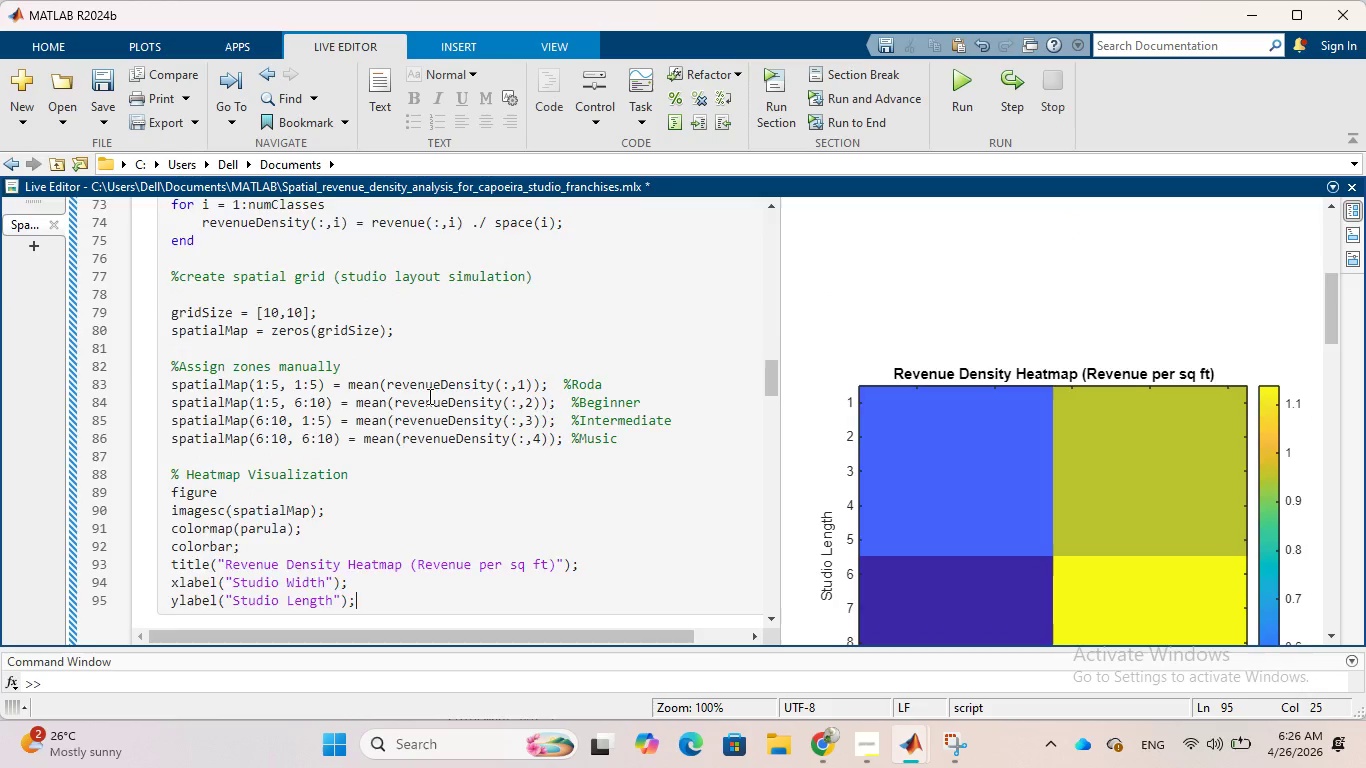 
scroll: coordinate [428, 396], scroll_direction: down, amount: 3.0
 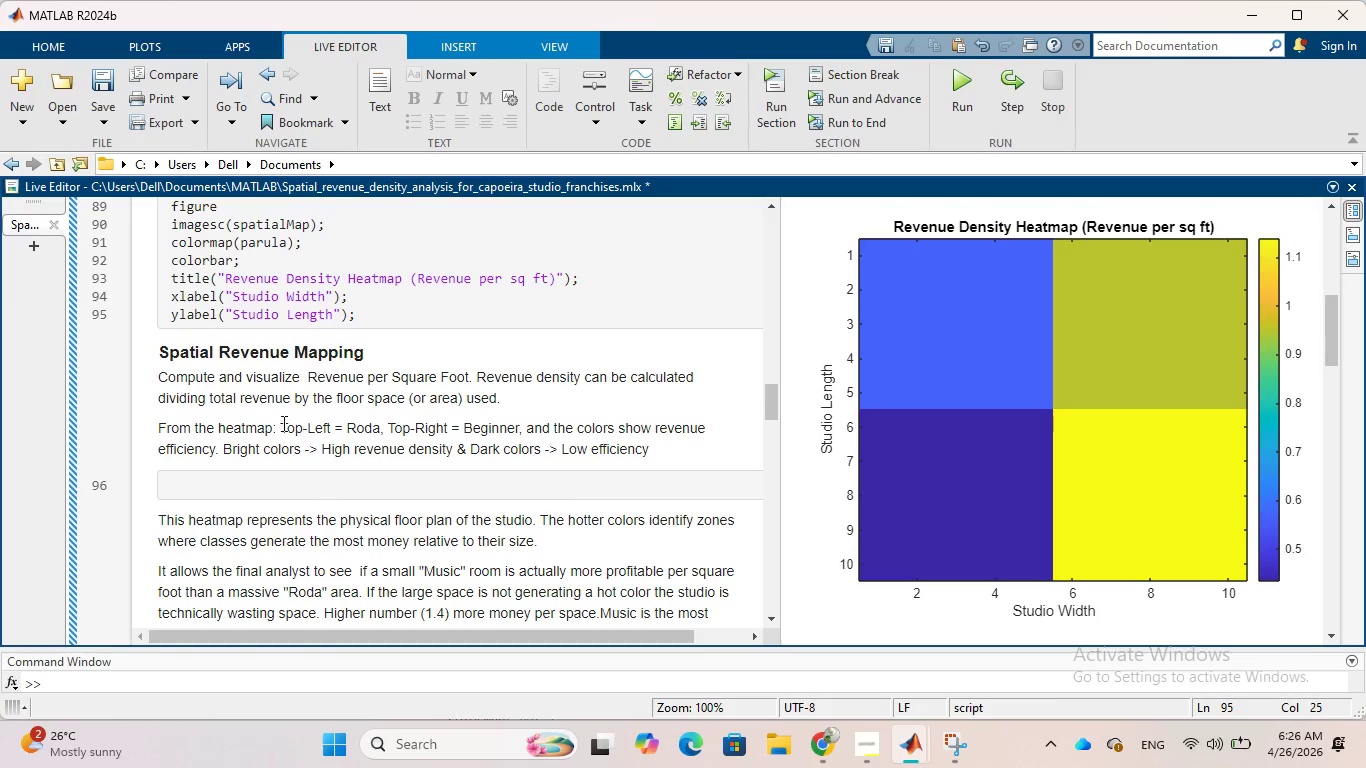 
wait(6.11)
 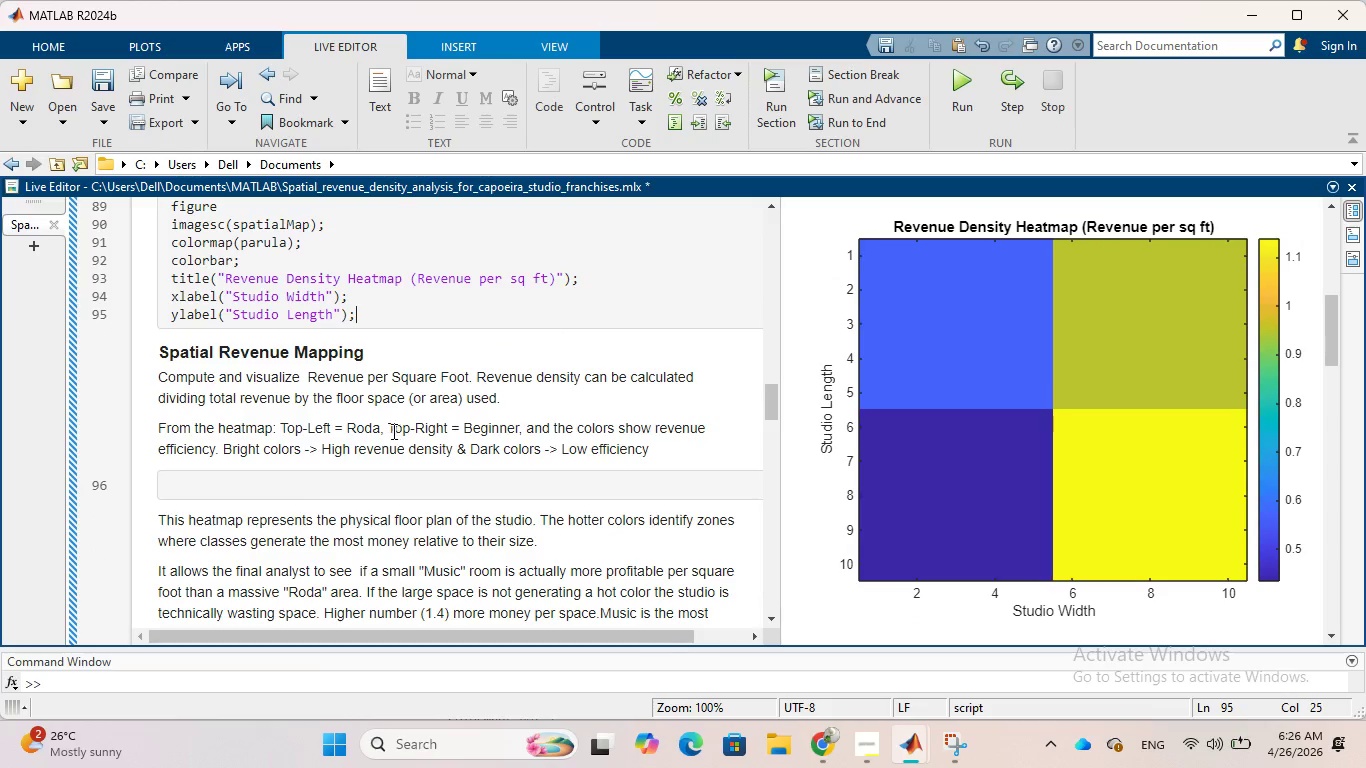 
left_click_drag(start_coordinate=[156, 353], to_coordinate=[654, 452])
 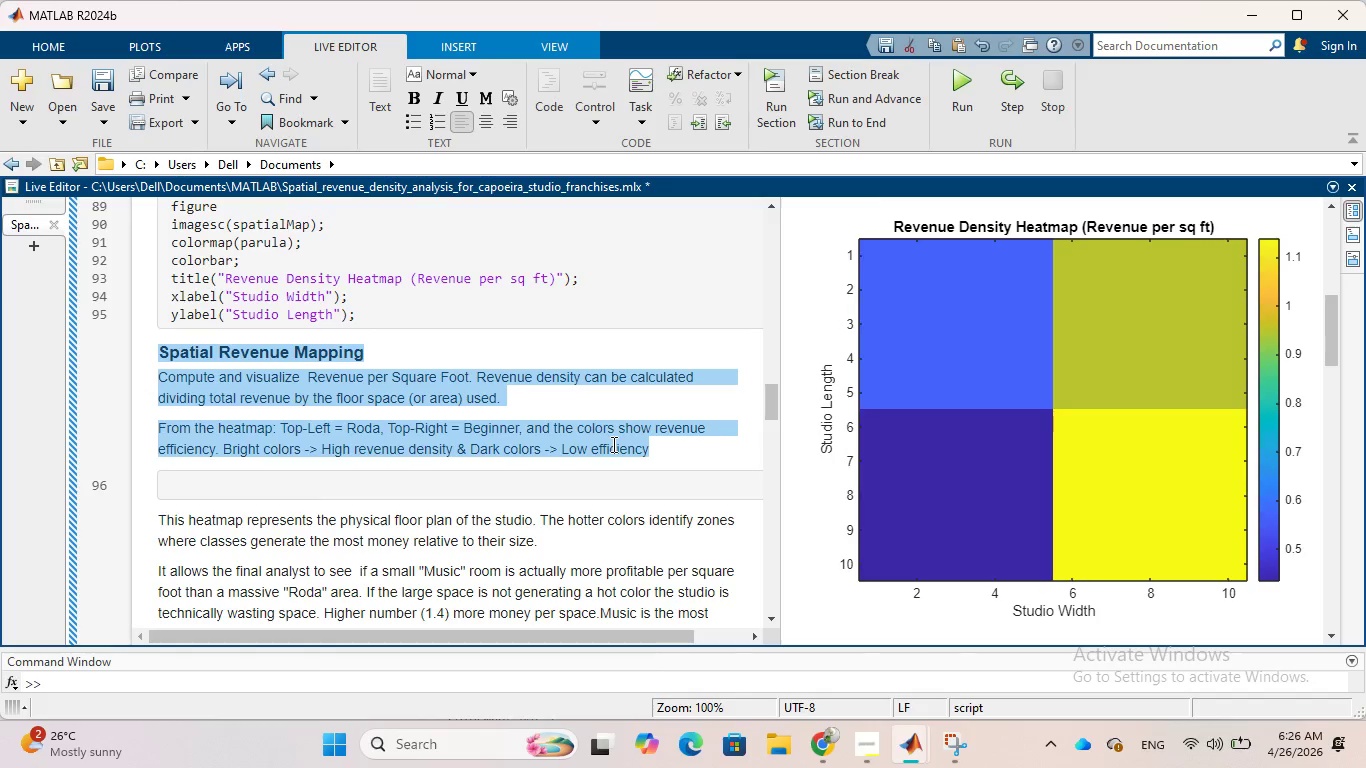 
right_click([612, 444])
 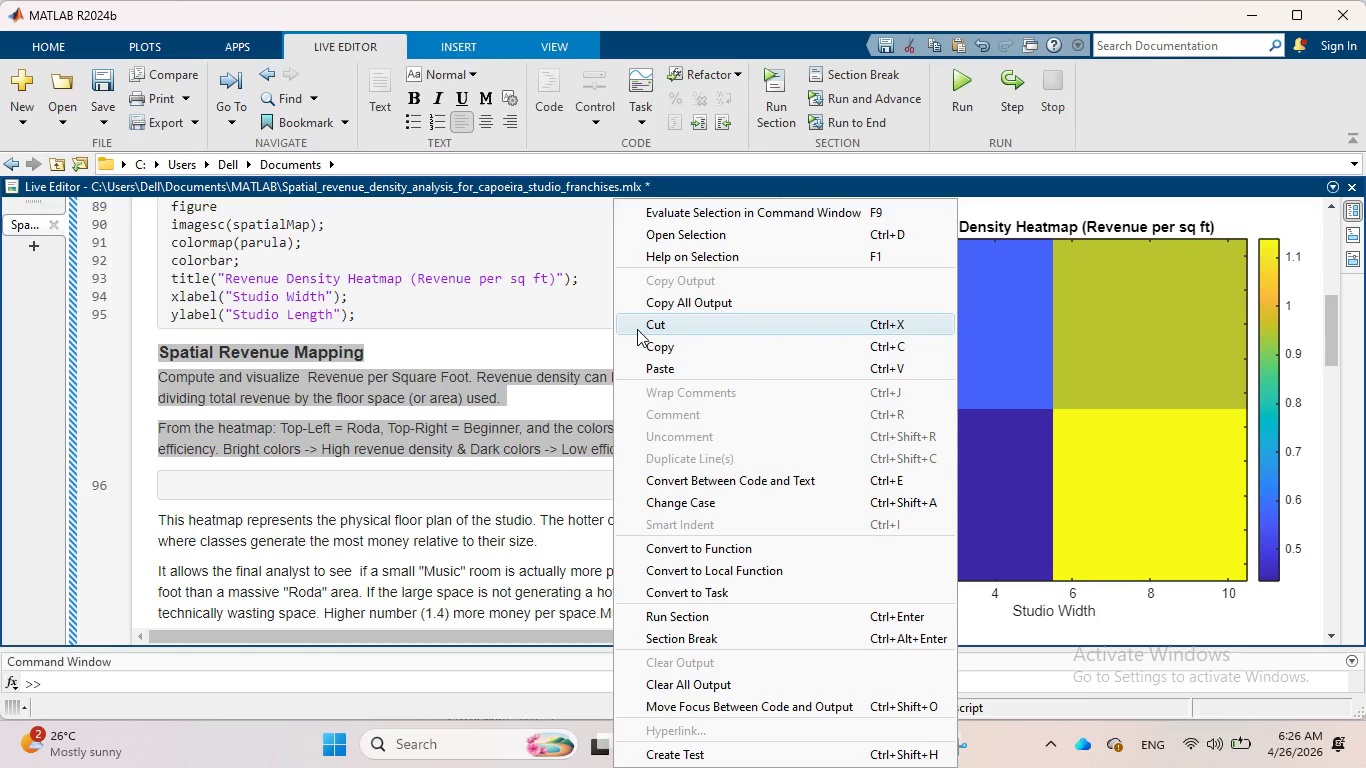 
left_click([637, 329])
 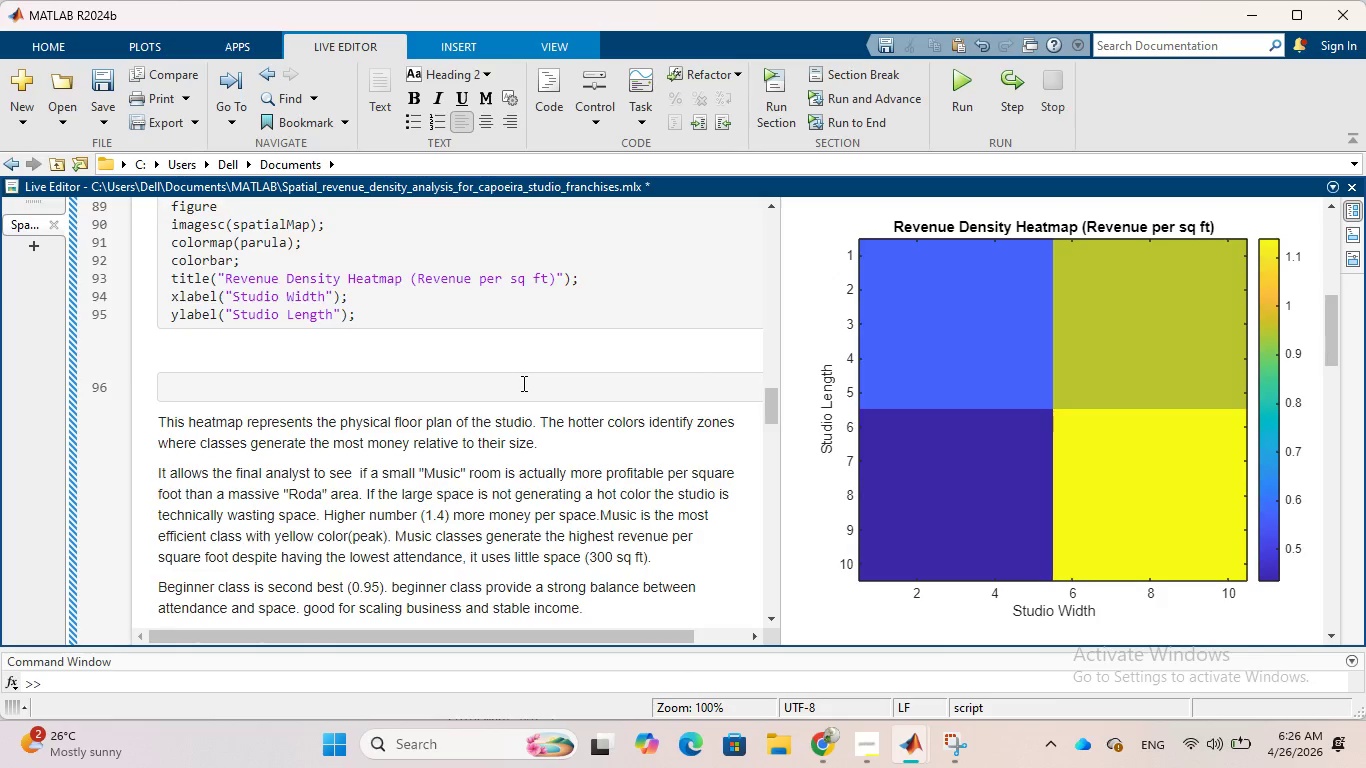 
scroll: coordinate [522, 383], scroll_direction: up, amount: 2.0
 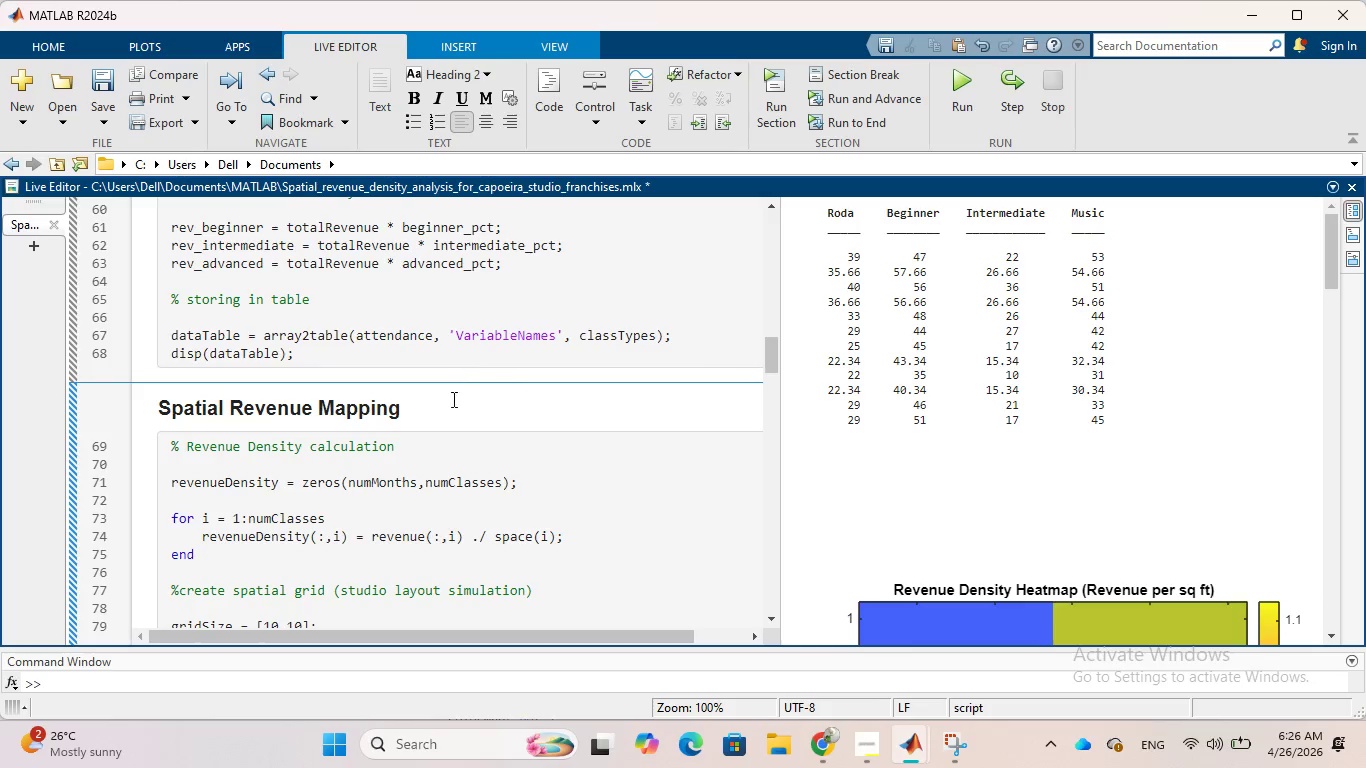 
left_click([440, 407])
 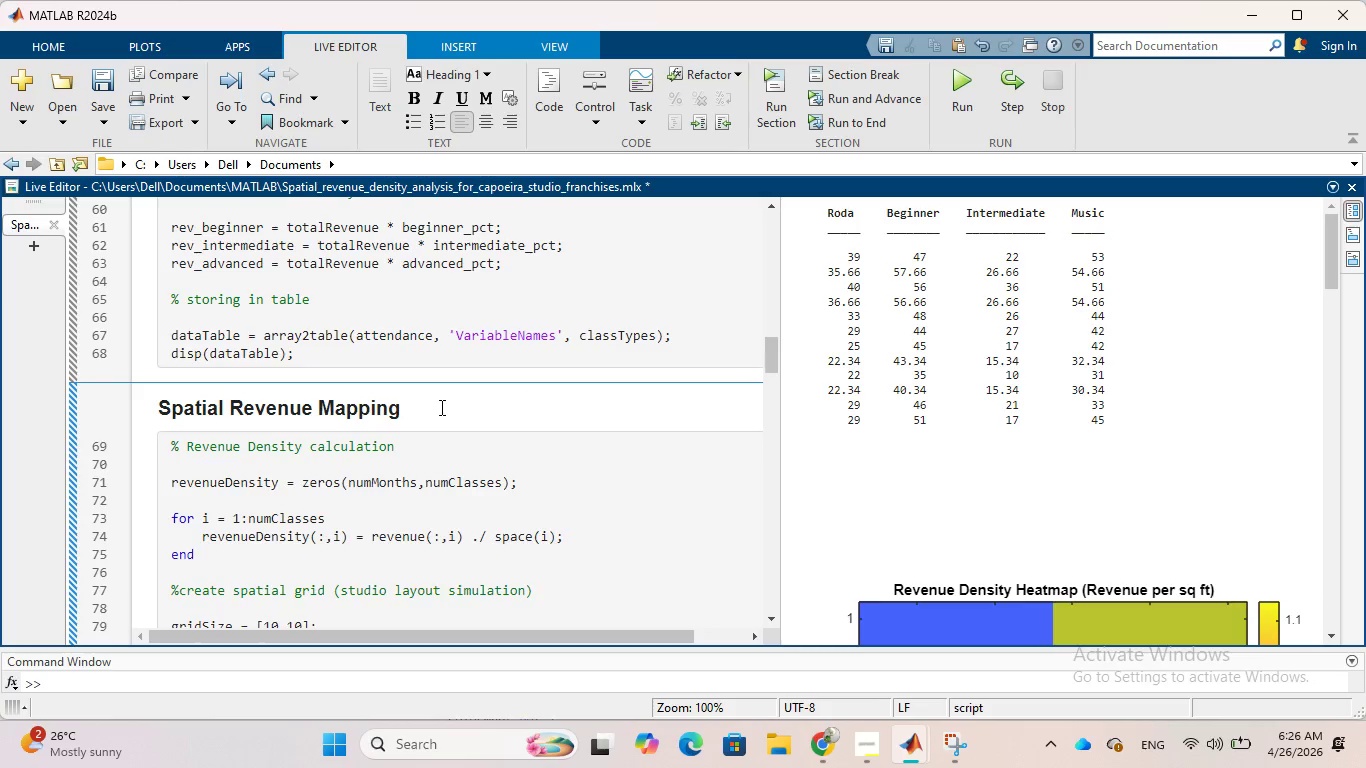 
key(Enter)
 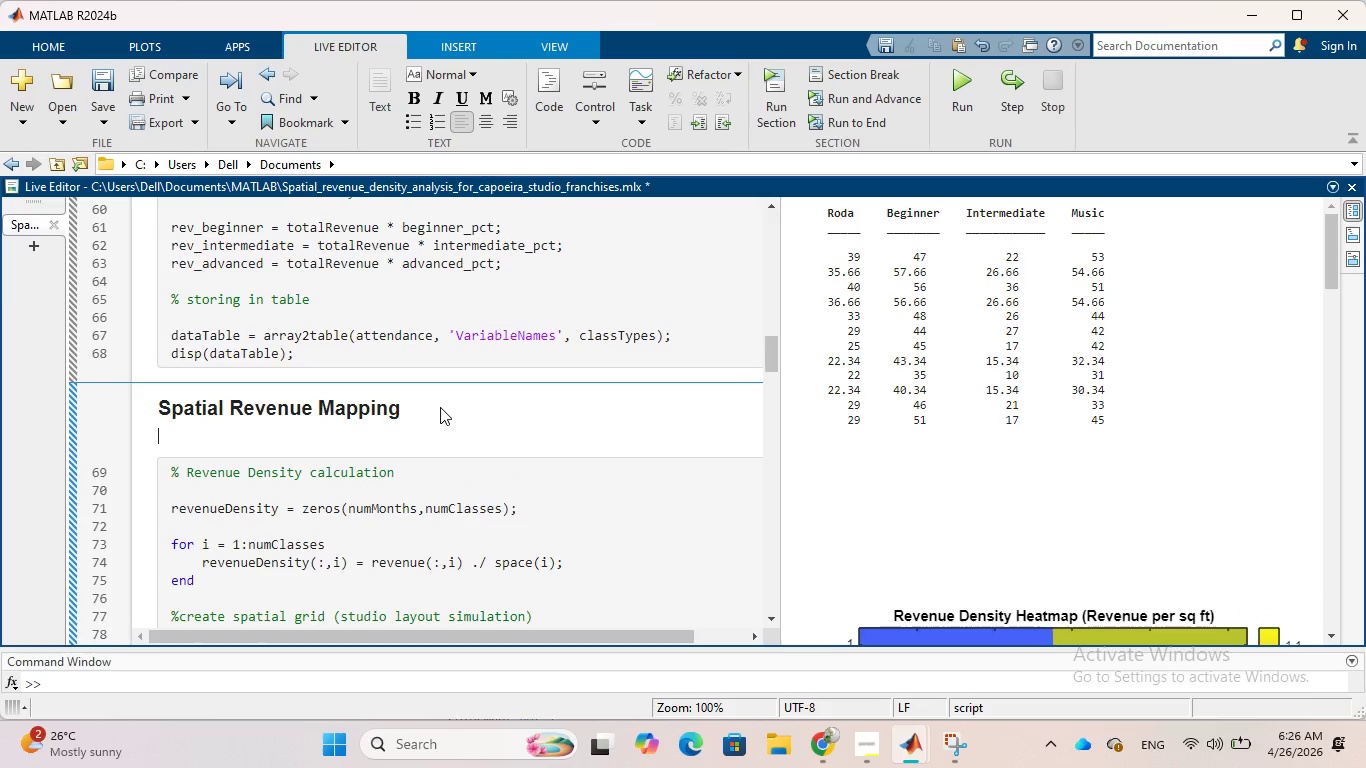 
key(Control+V)
 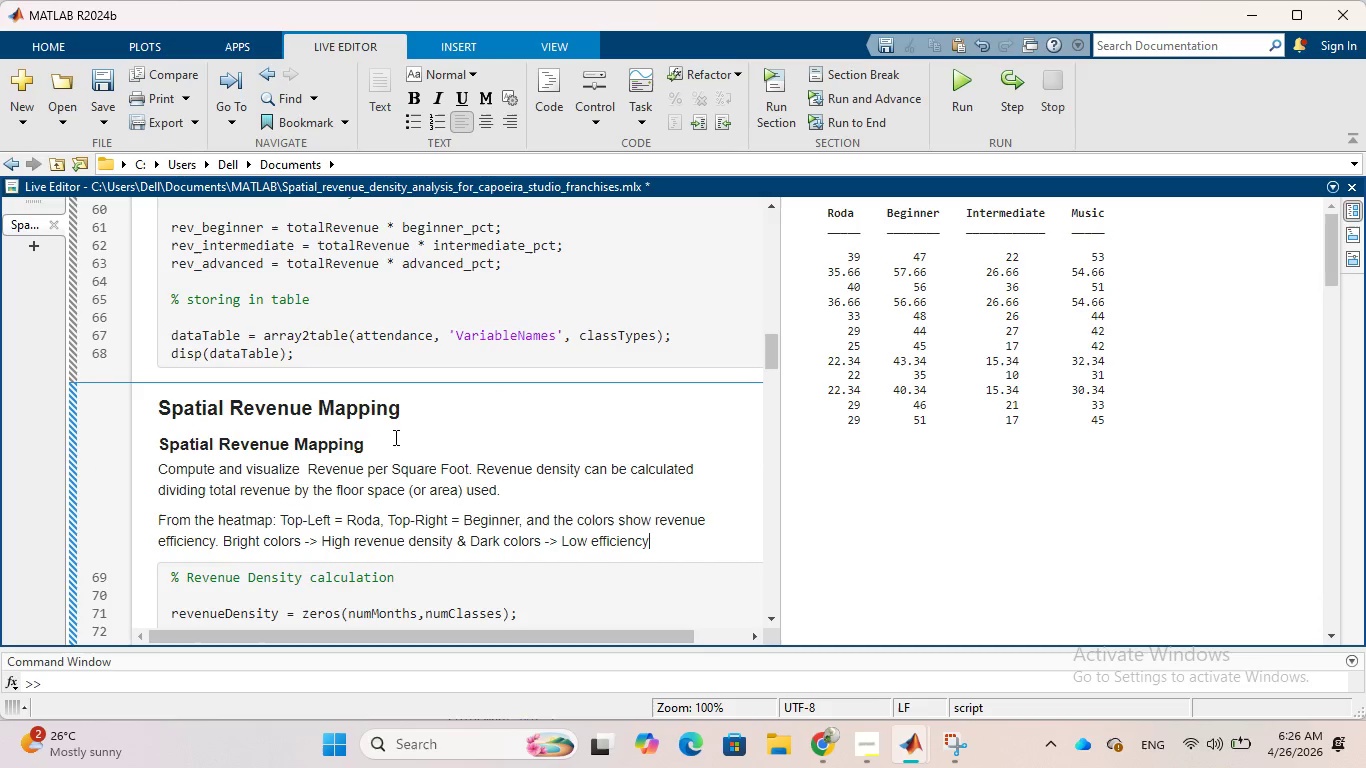 
left_click_drag(start_coordinate=[394, 437], to_coordinate=[151, 440])
 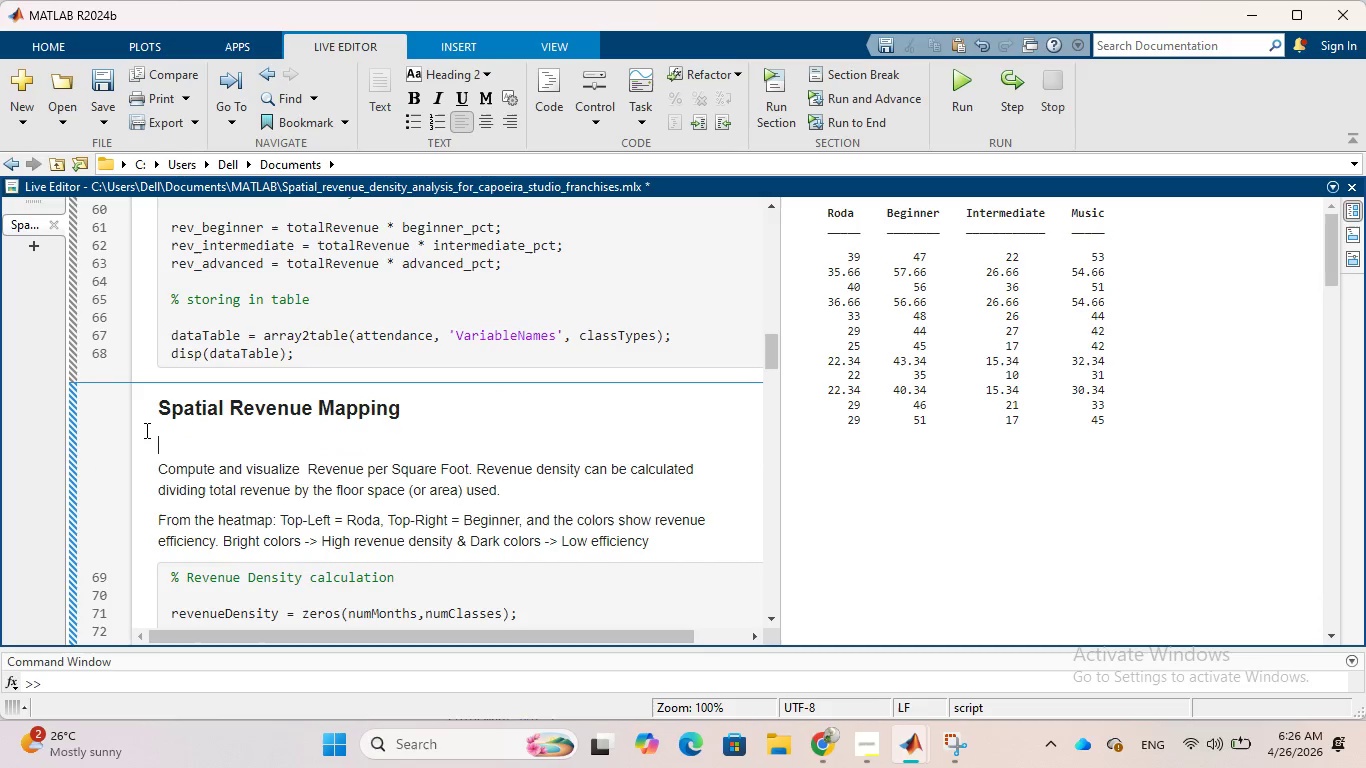 
key(Backspace)
 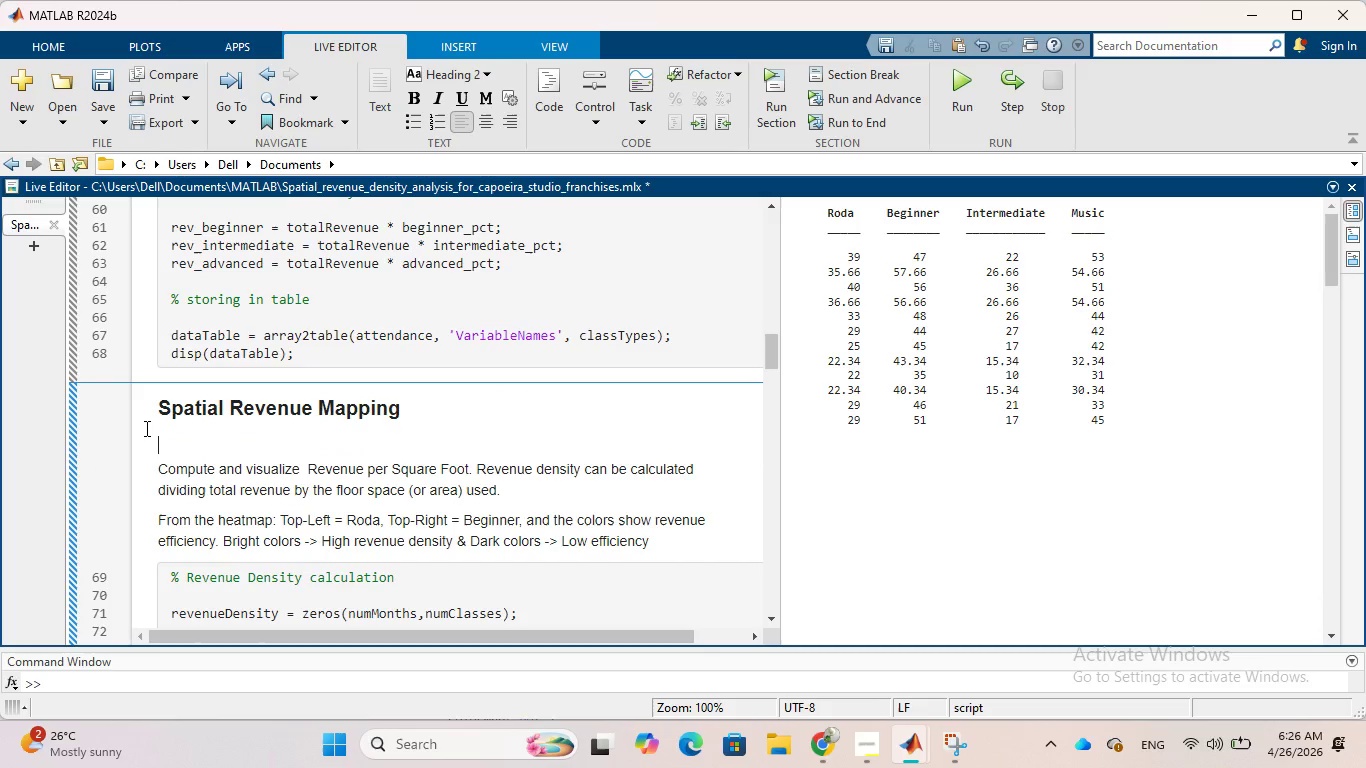 
key(Backspace)
 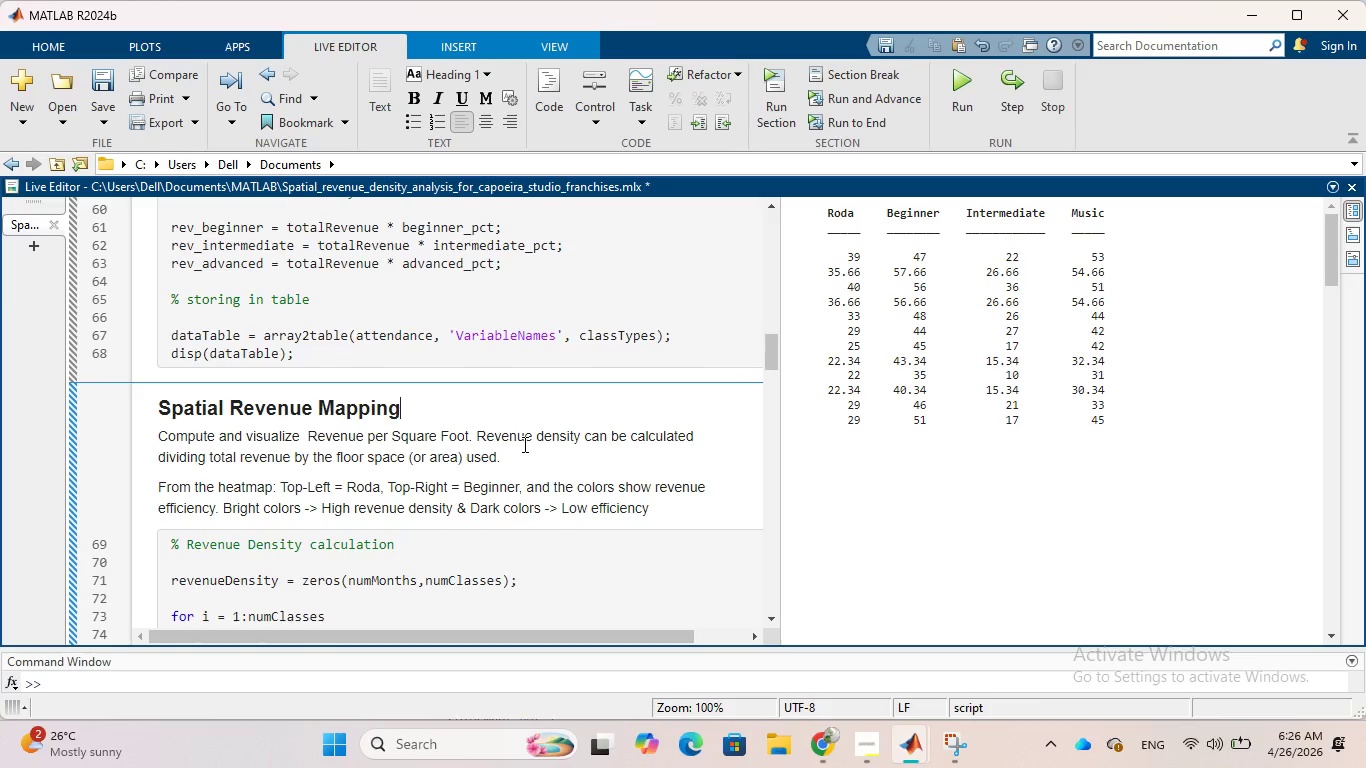 
scroll: coordinate [523, 444], scroll_direction: down, amount: 7.0
 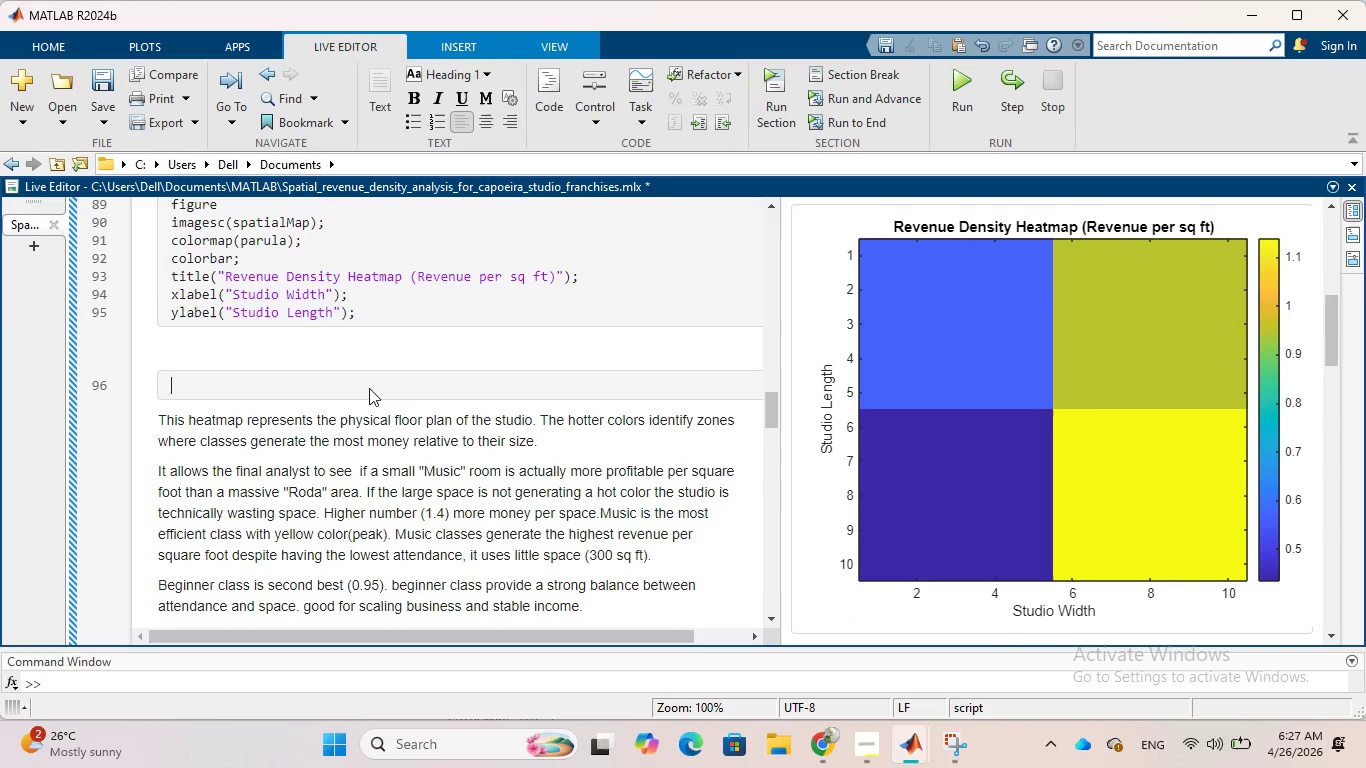 
left_click([369, 388])
 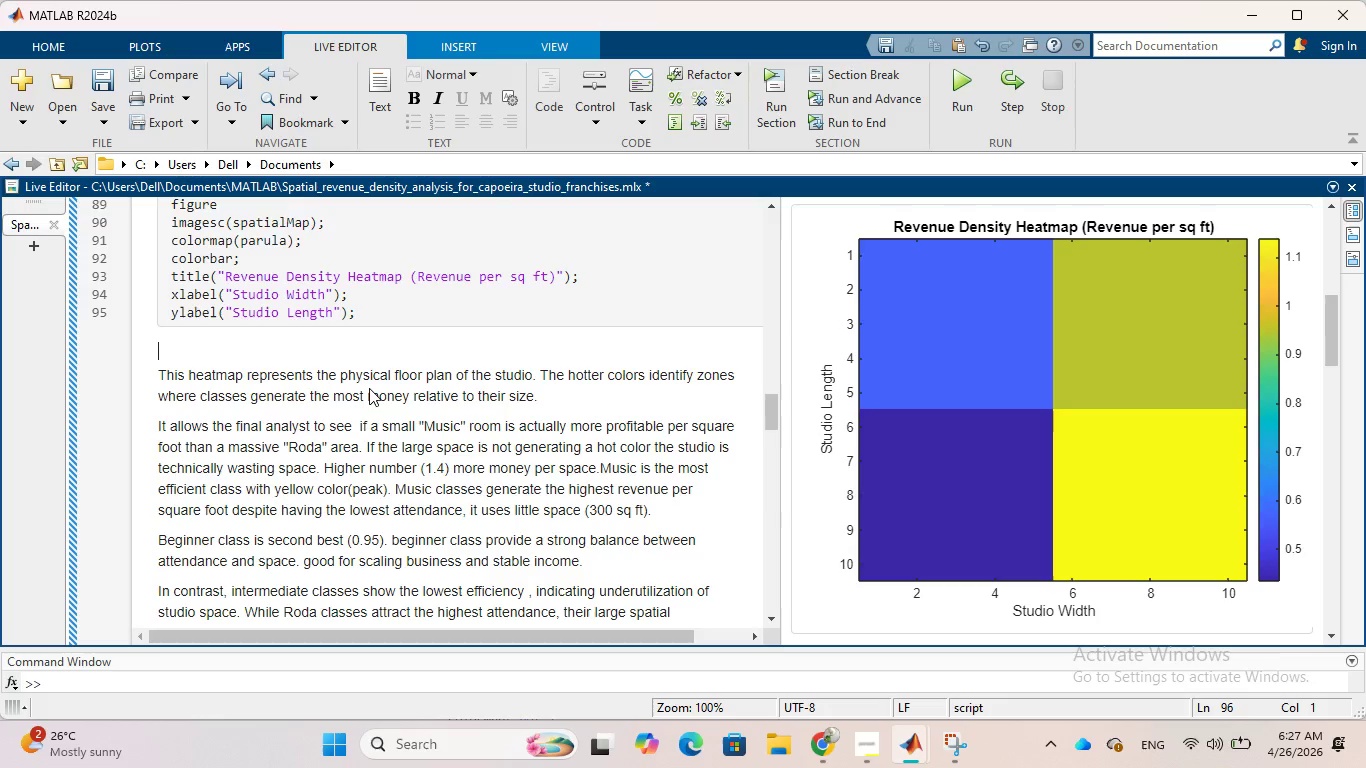 
key(Backspace)
 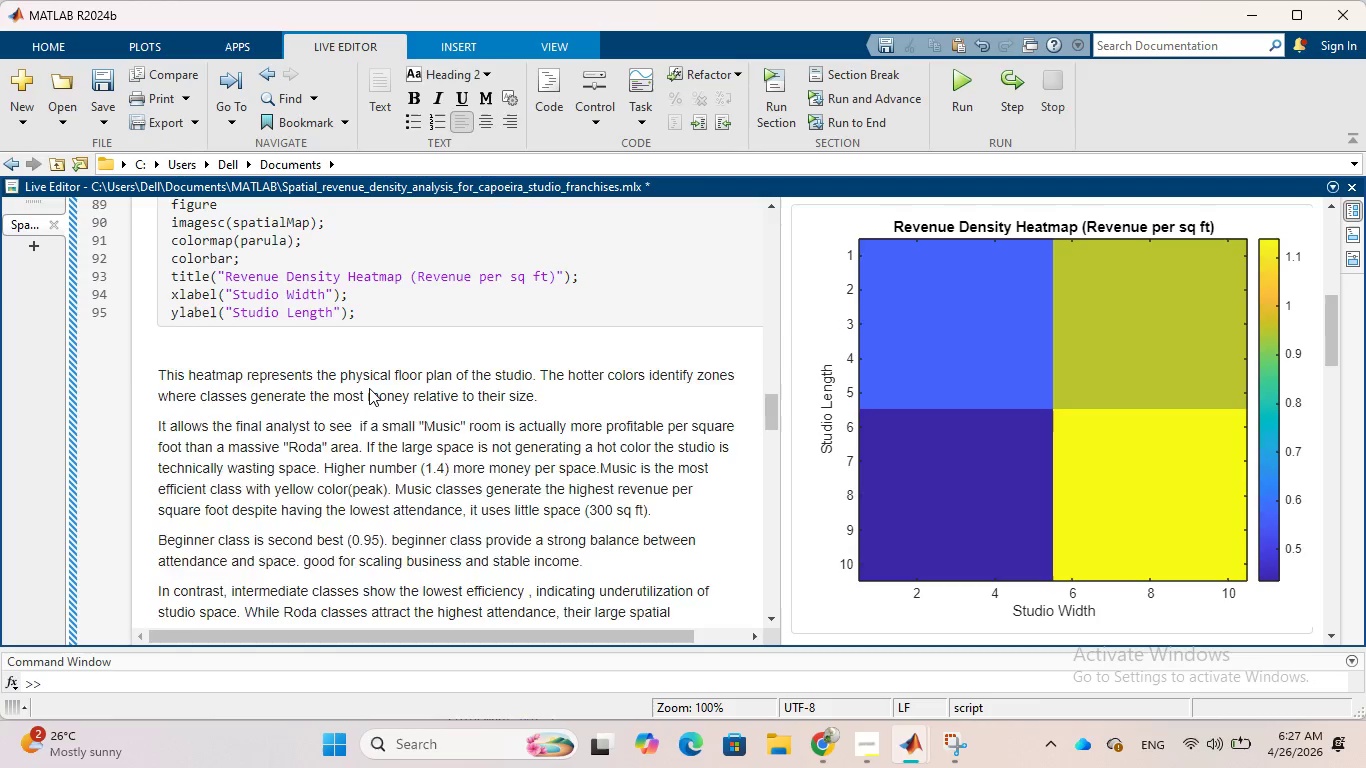 
key(Backspace)
 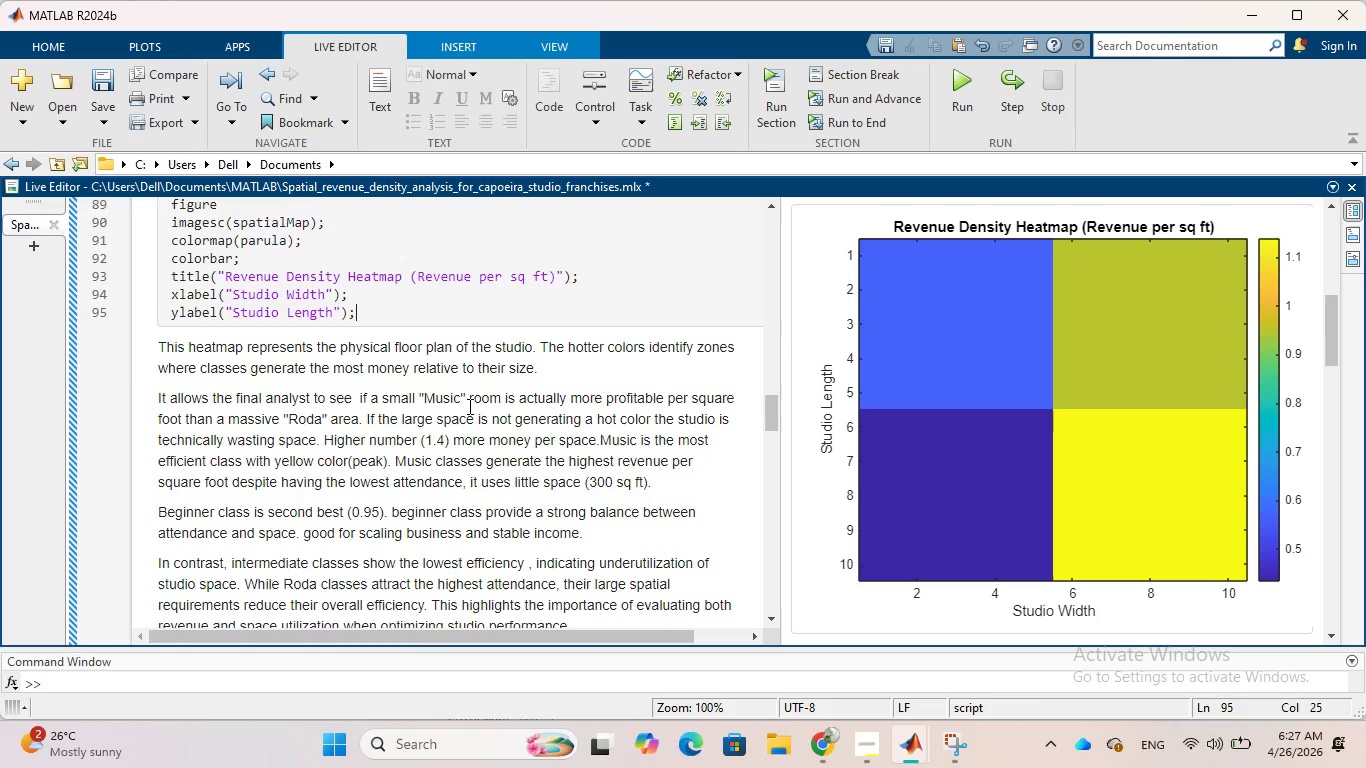 
scroll: coordinate [468, 406], scroll_direction: down, amount: 3.0
 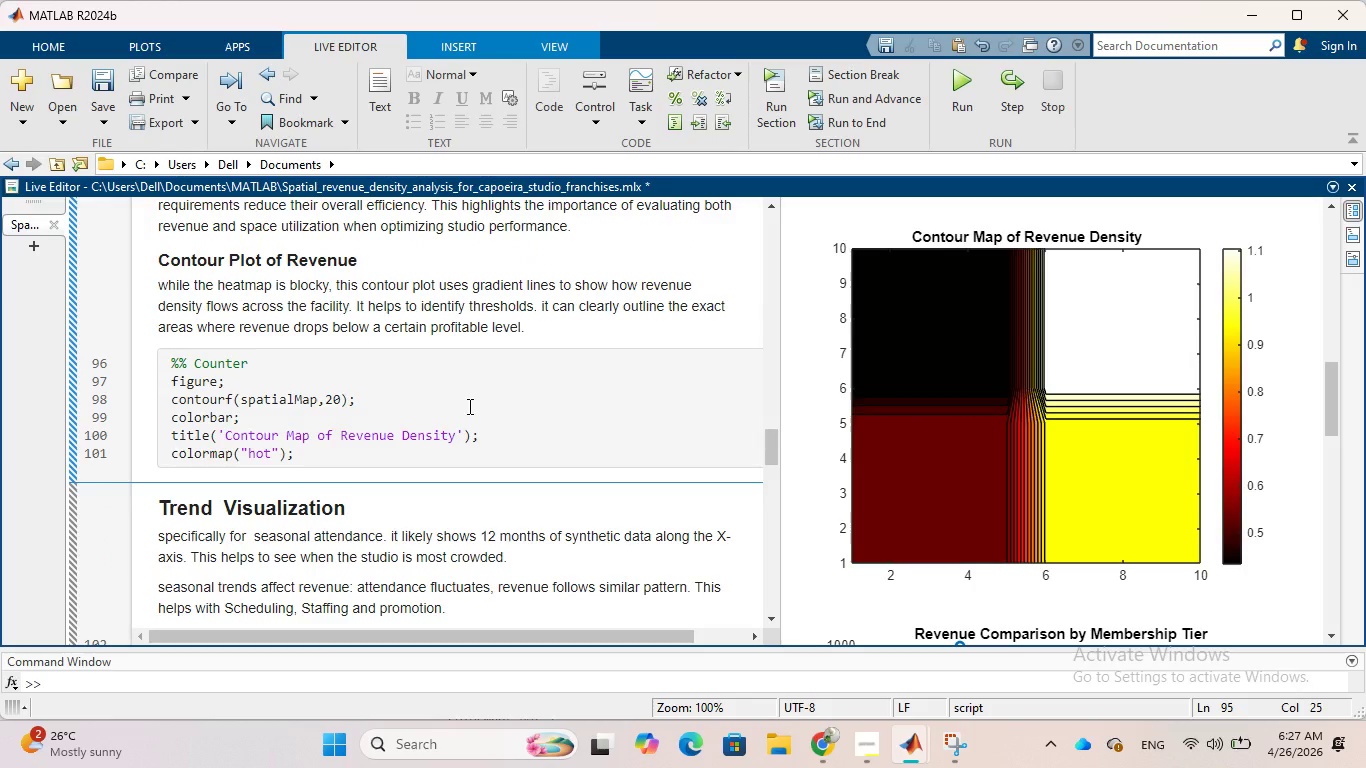 
scroll: coordinate [468, 406], scroll_direction: up, amount: 1.0
 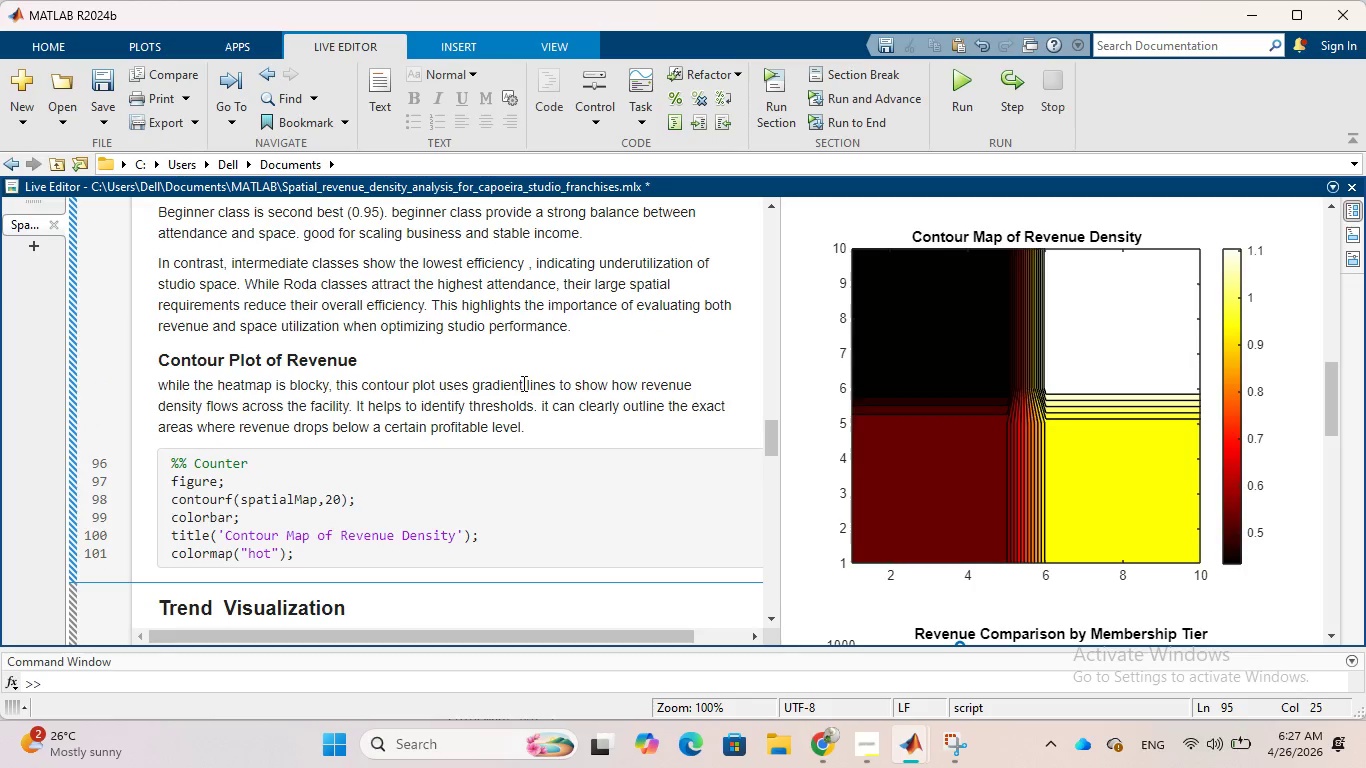 
left_click([574, 324])
 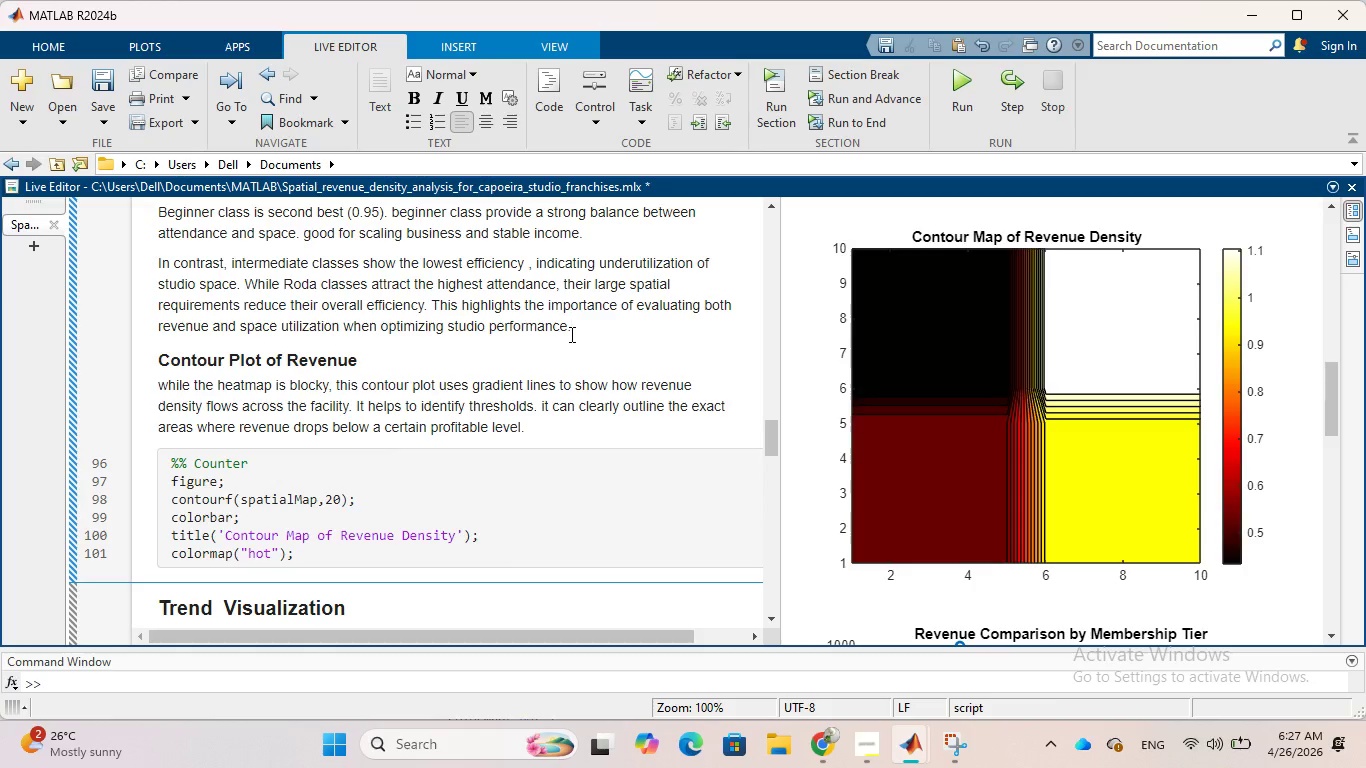 
scroll: coordinate [570, 334], scroll_direction: up, amount: 1.0
 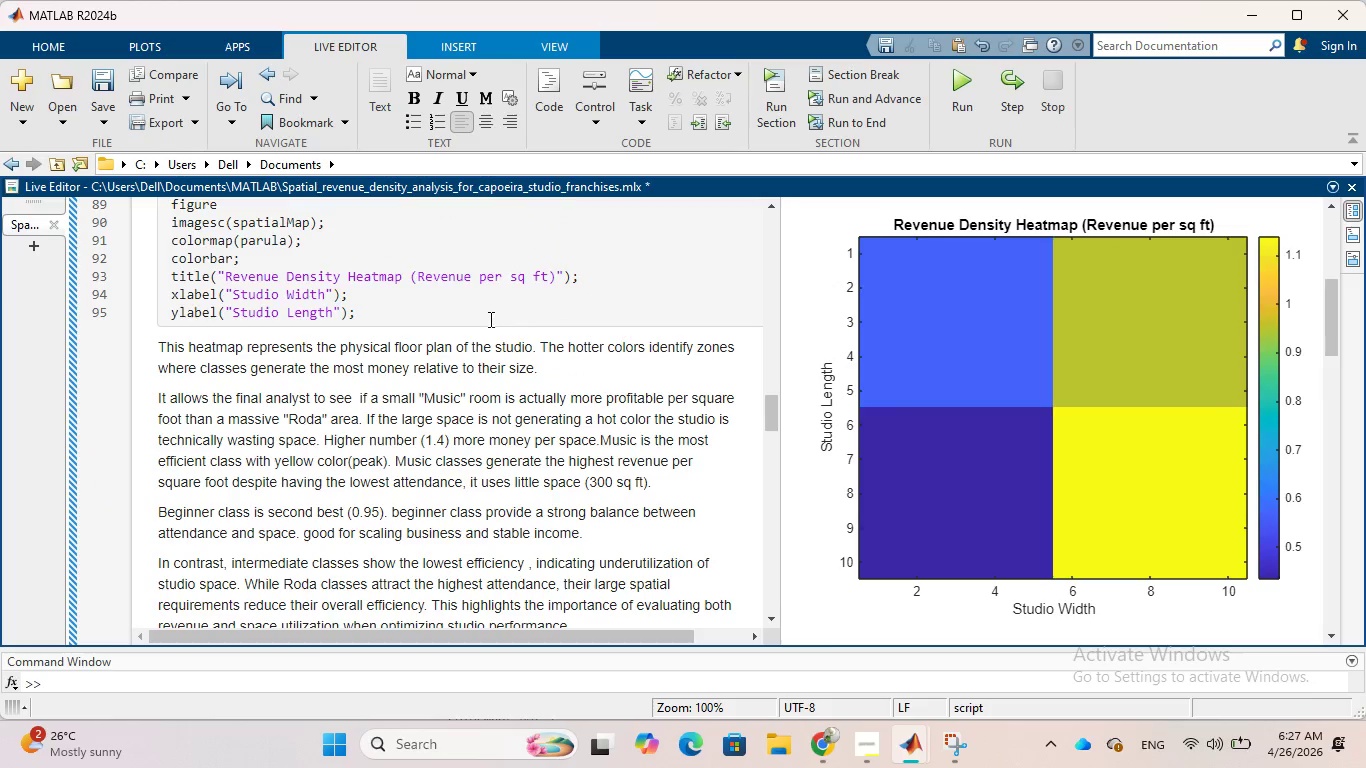 
left_click([427, 315])
 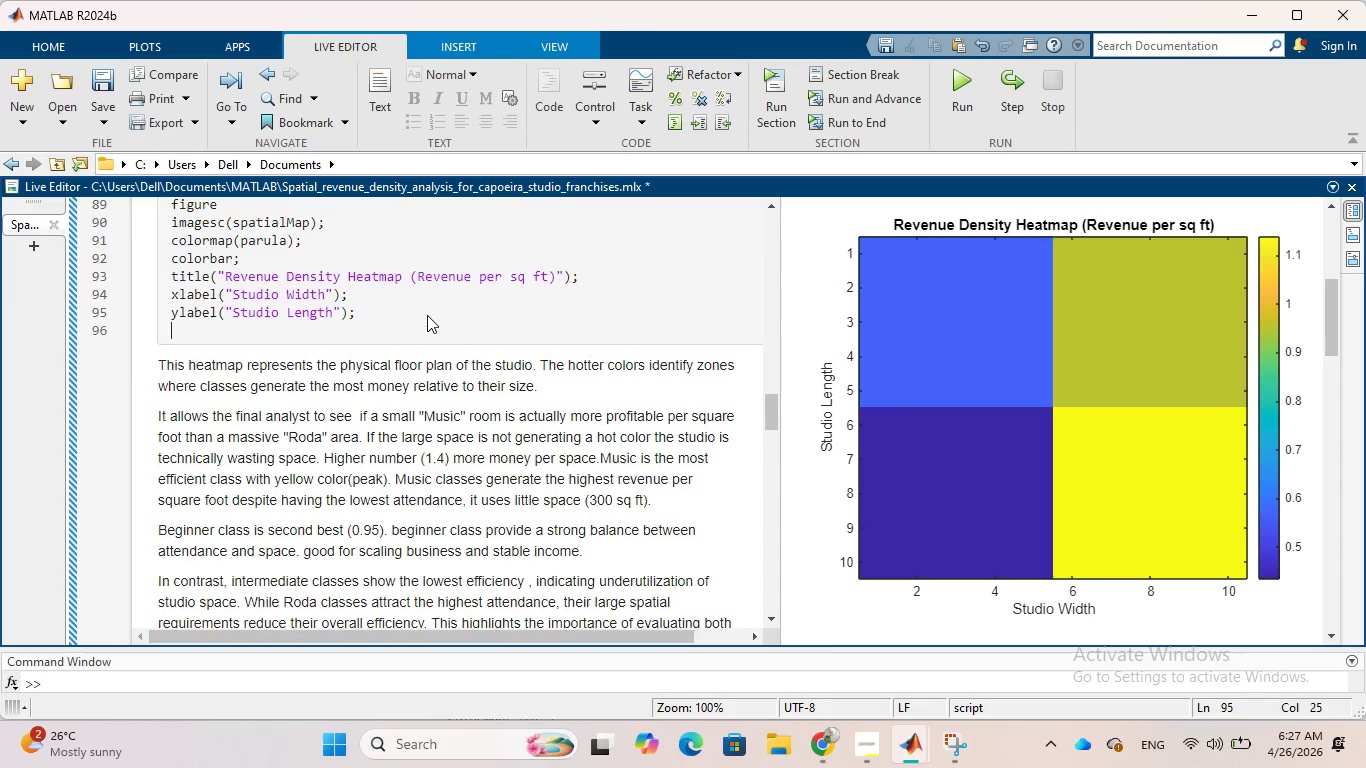 
key(Enter)
 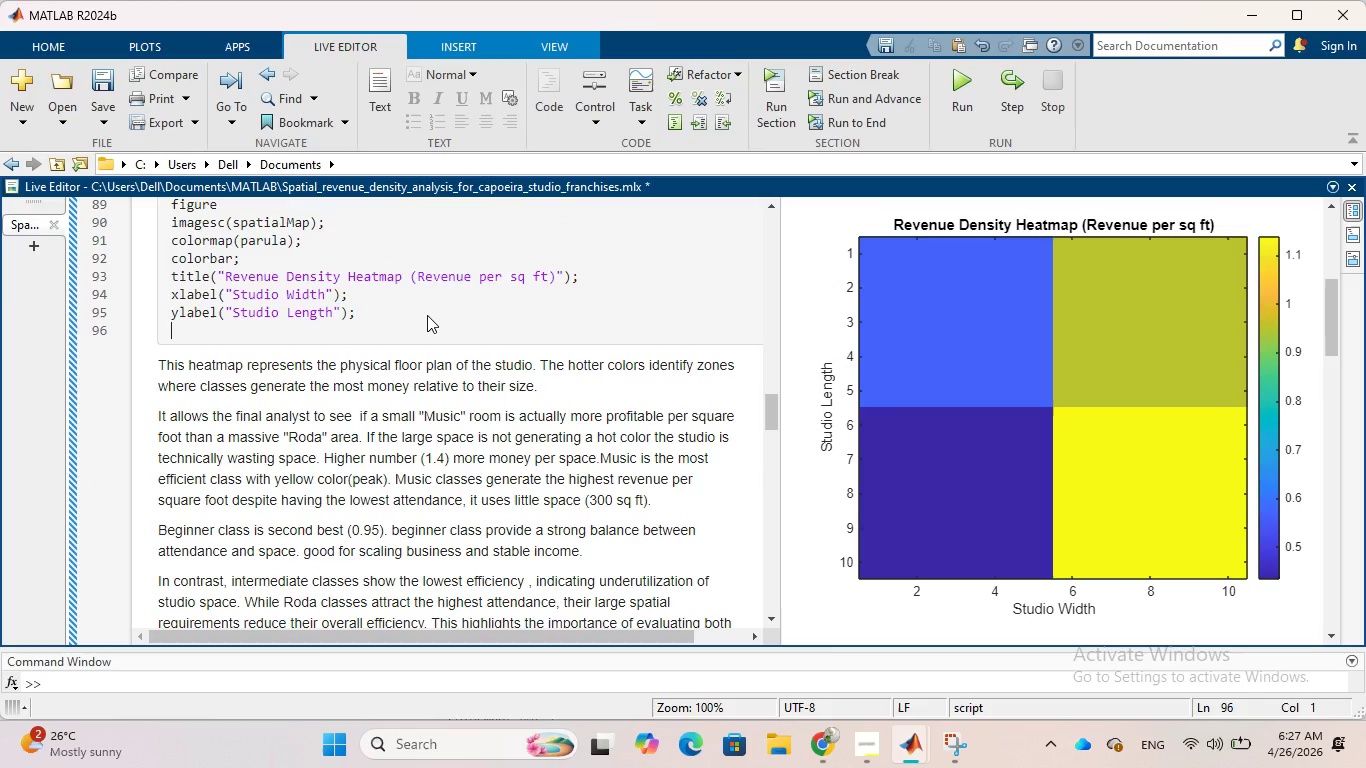 
type(%% Contour)
 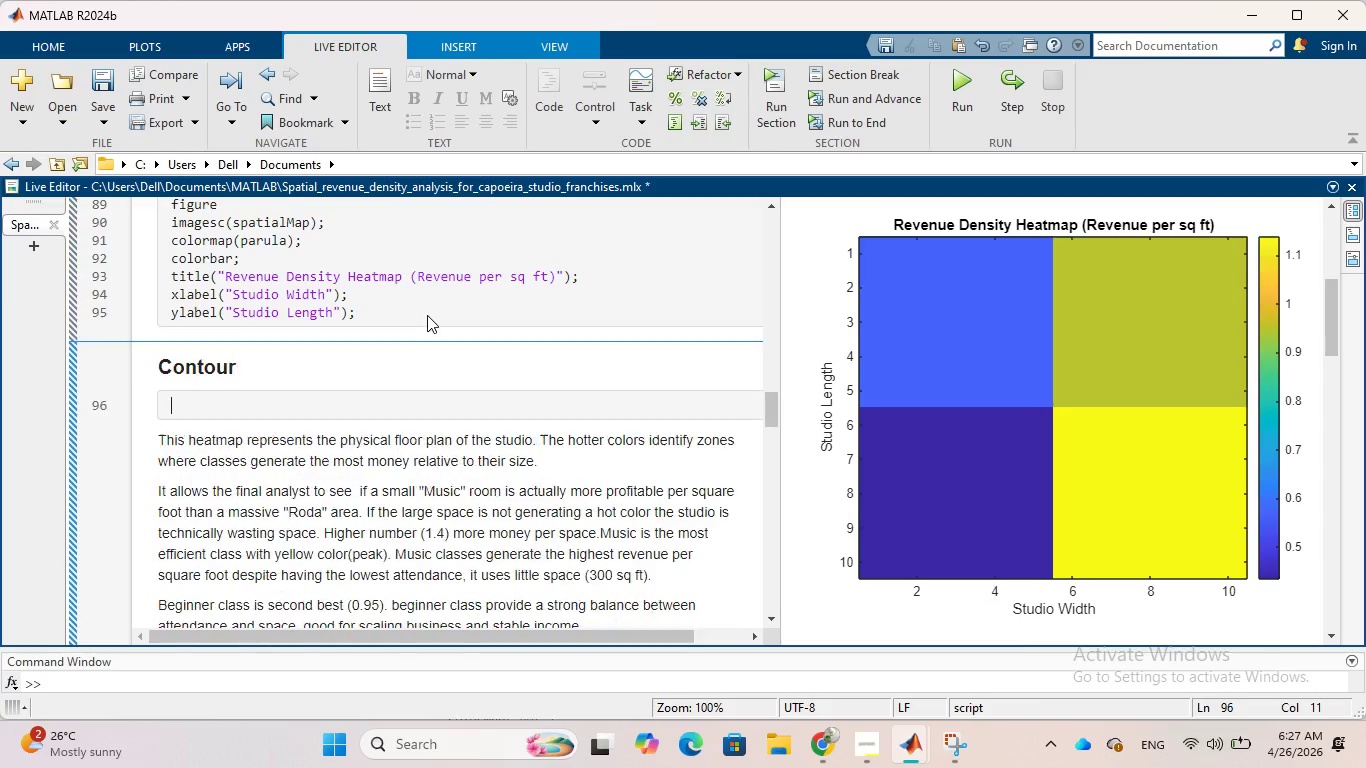 
key(Enter)
 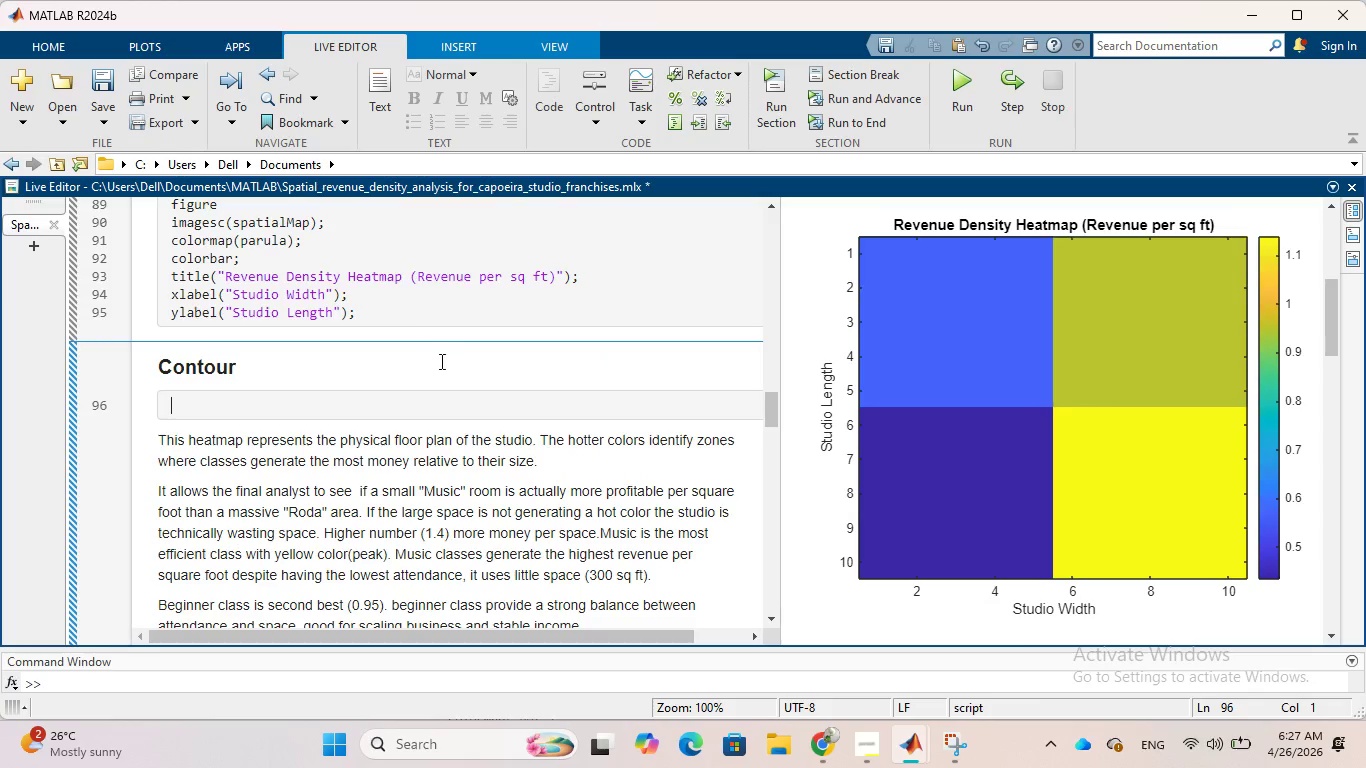 
scroll: coordinate [440, 363], scroll_direction: down, amount: 3.0
 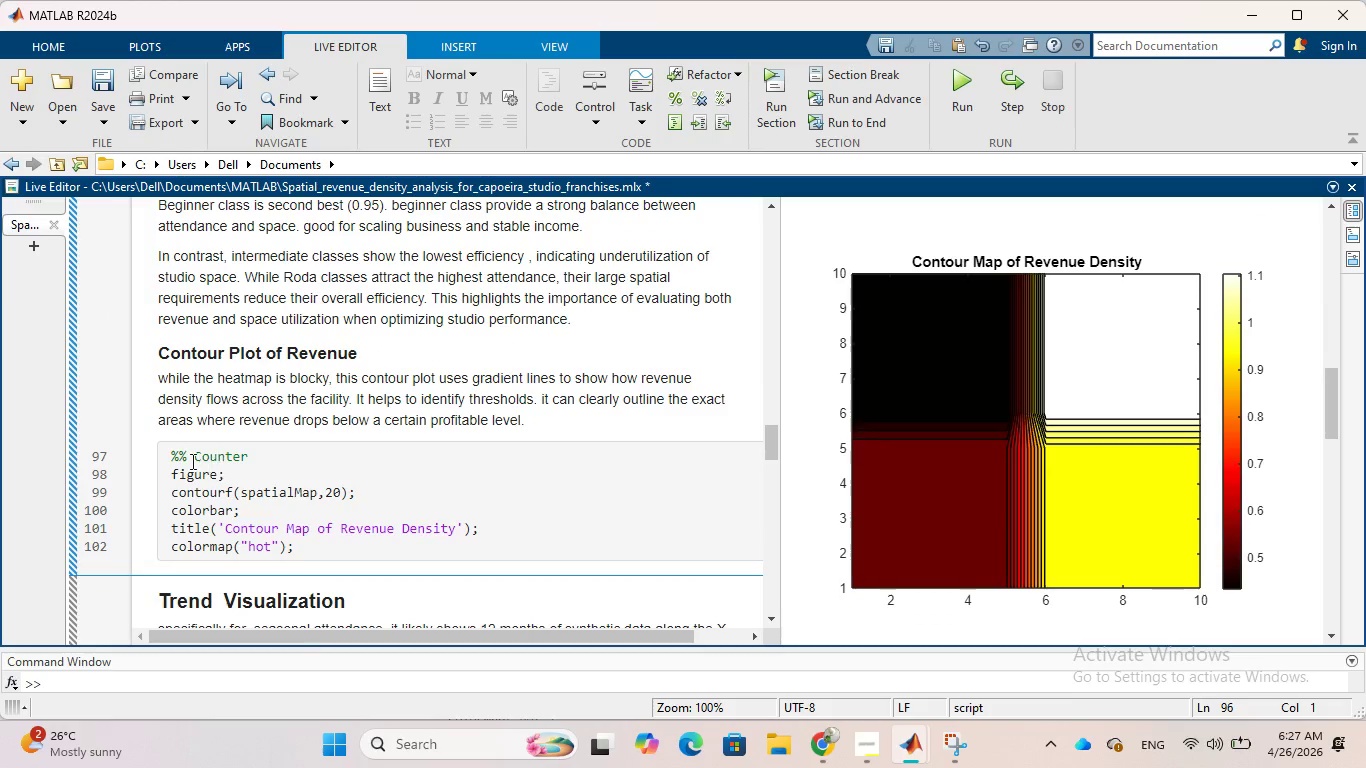 
left_click_drag(start_coordinate=[171, 459], to_coordinate=[303, 552])
 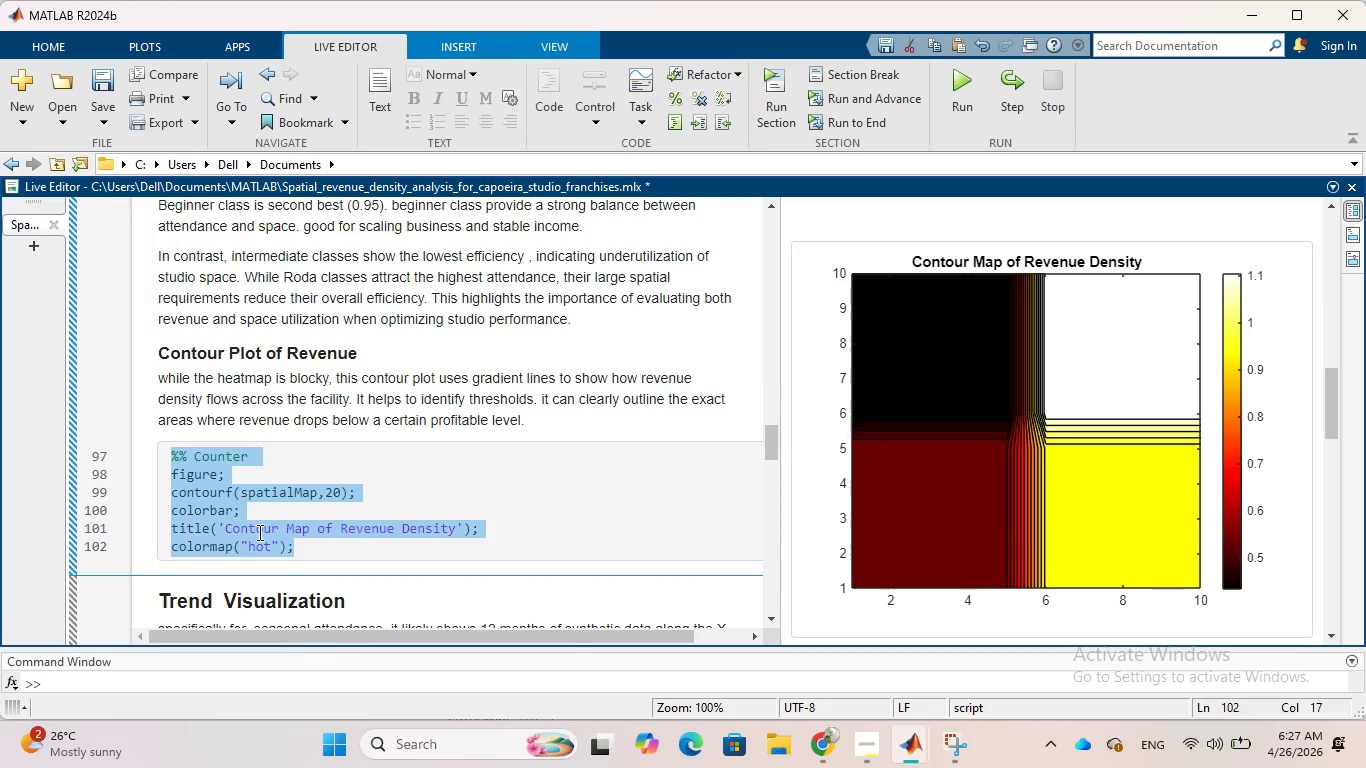 
right_click([258, 532])
 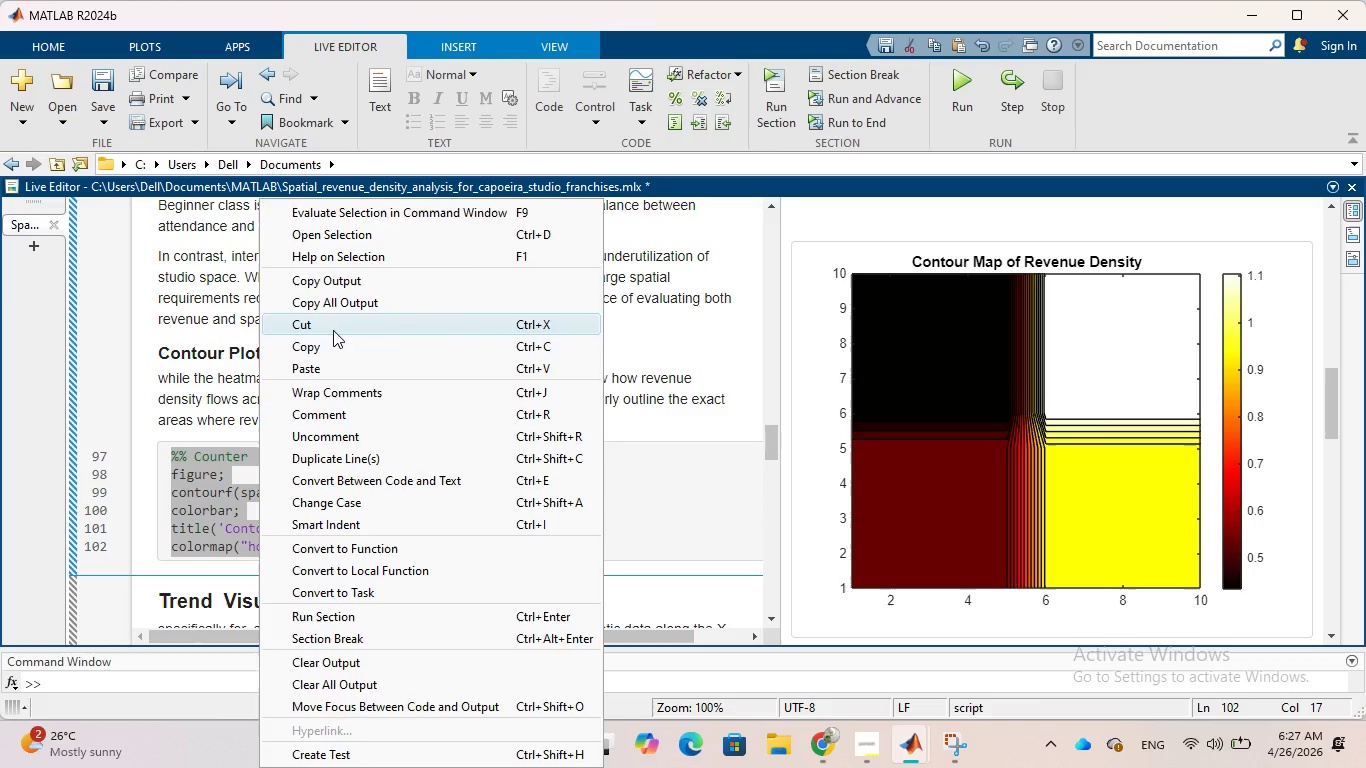 
left_click([333, 330])
 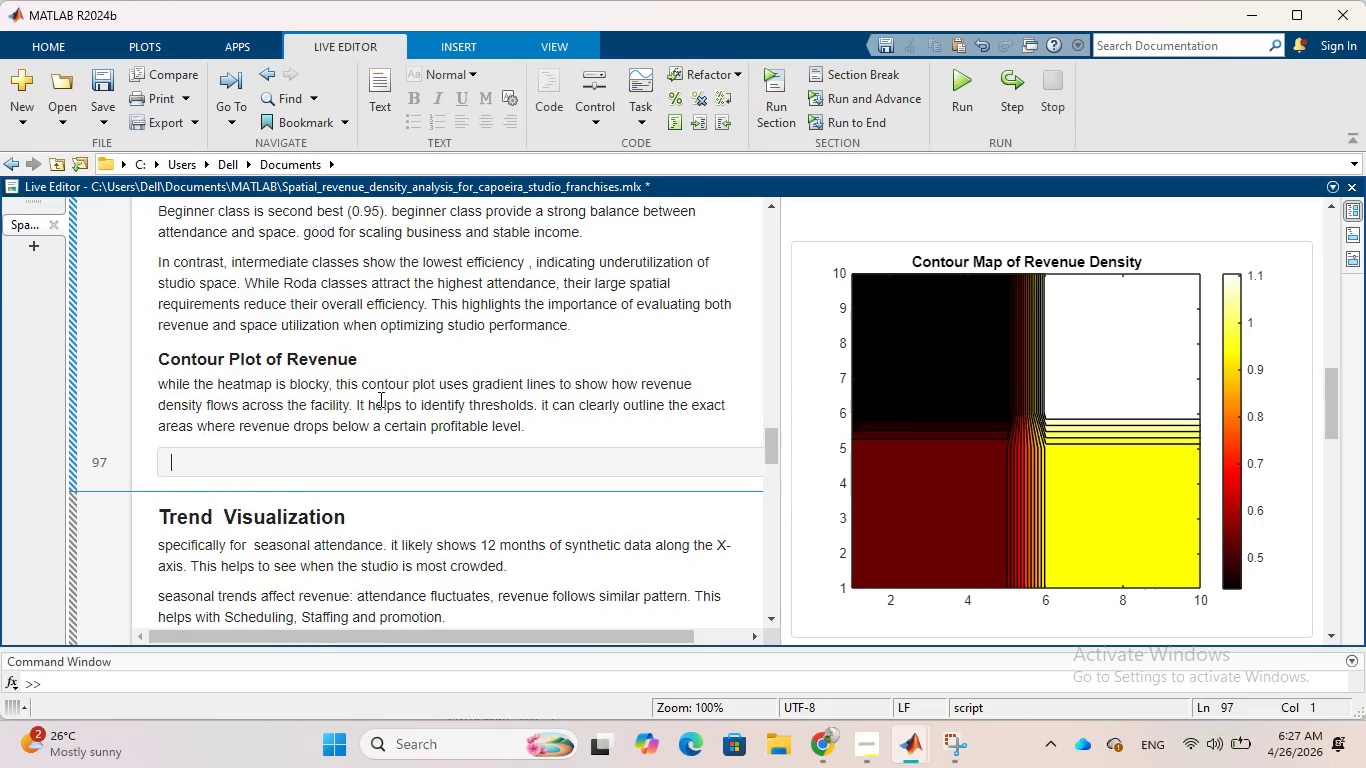 
scroll: coordinate [379, 399], scroll_direction: up, amount: 3.0
 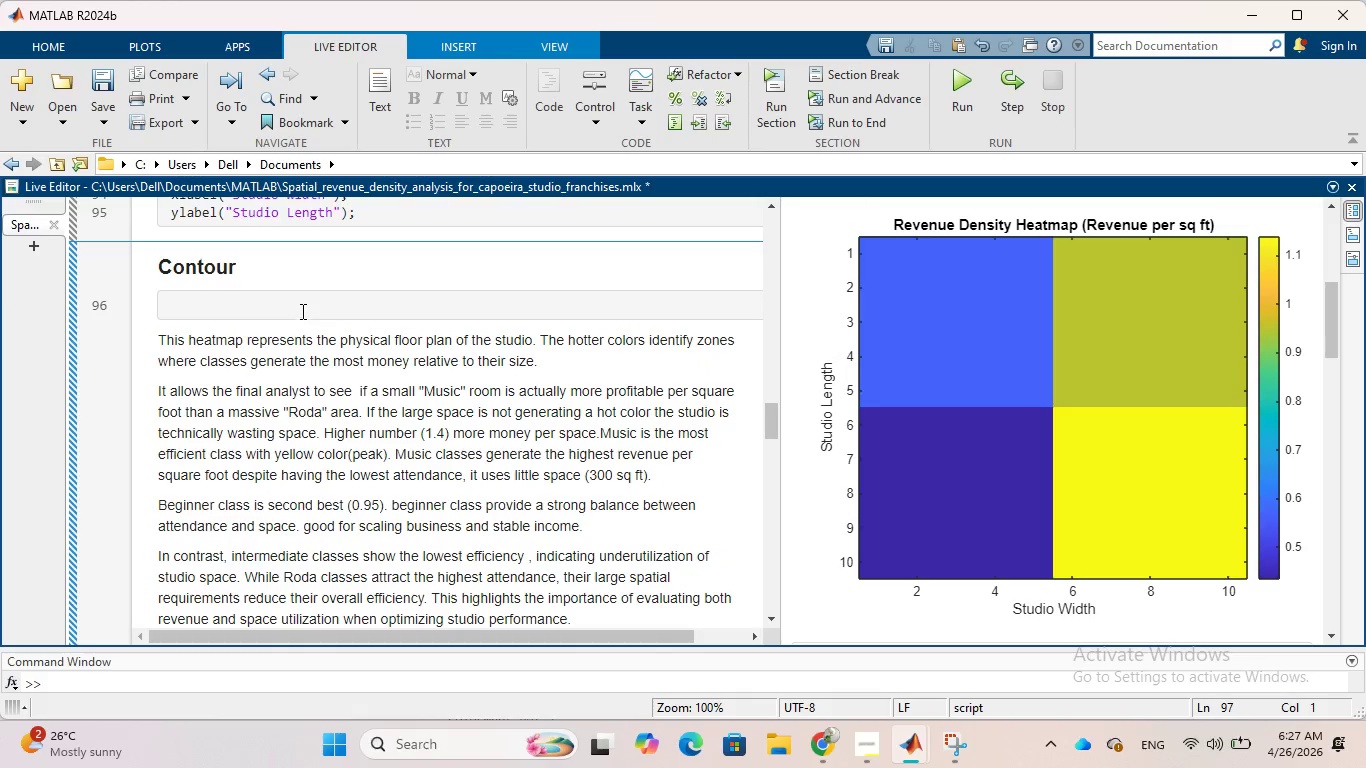 
left_click([301, 311])
 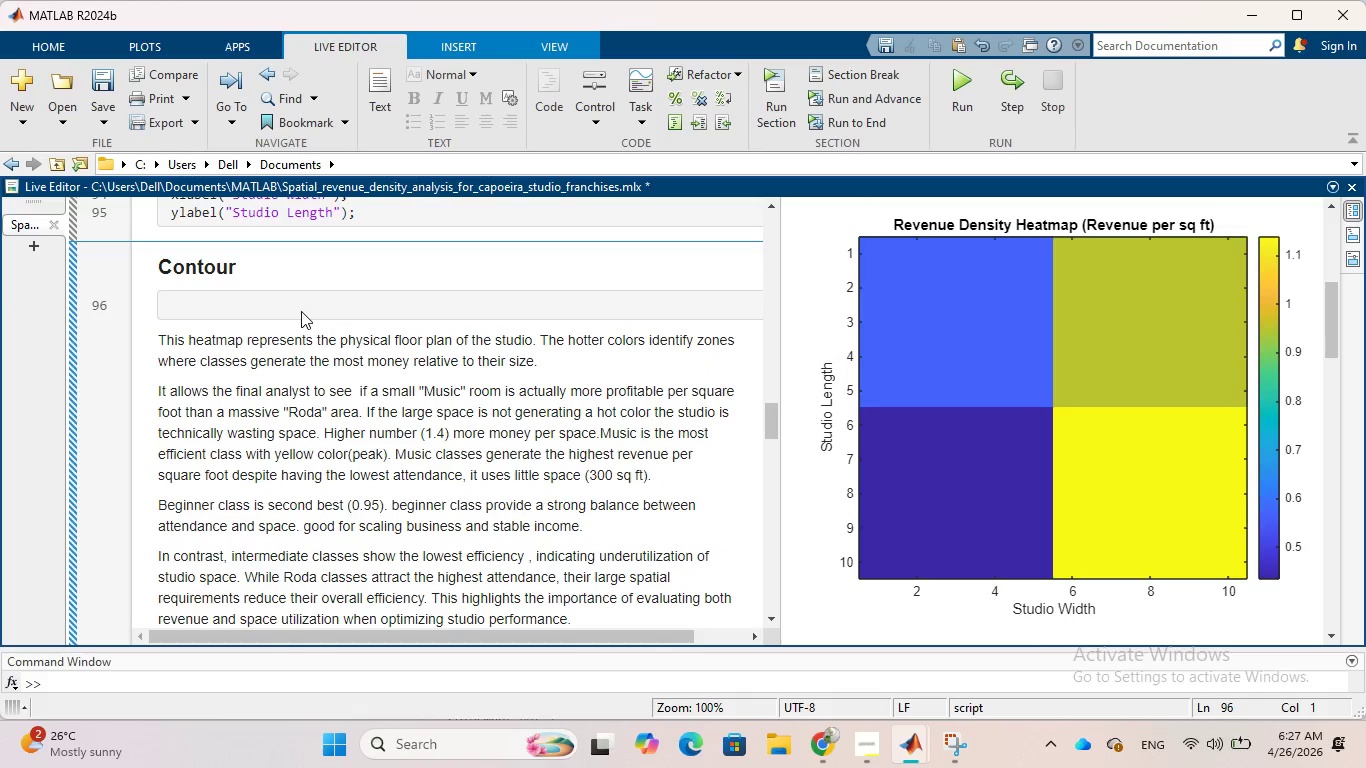 
key(Control+V)
 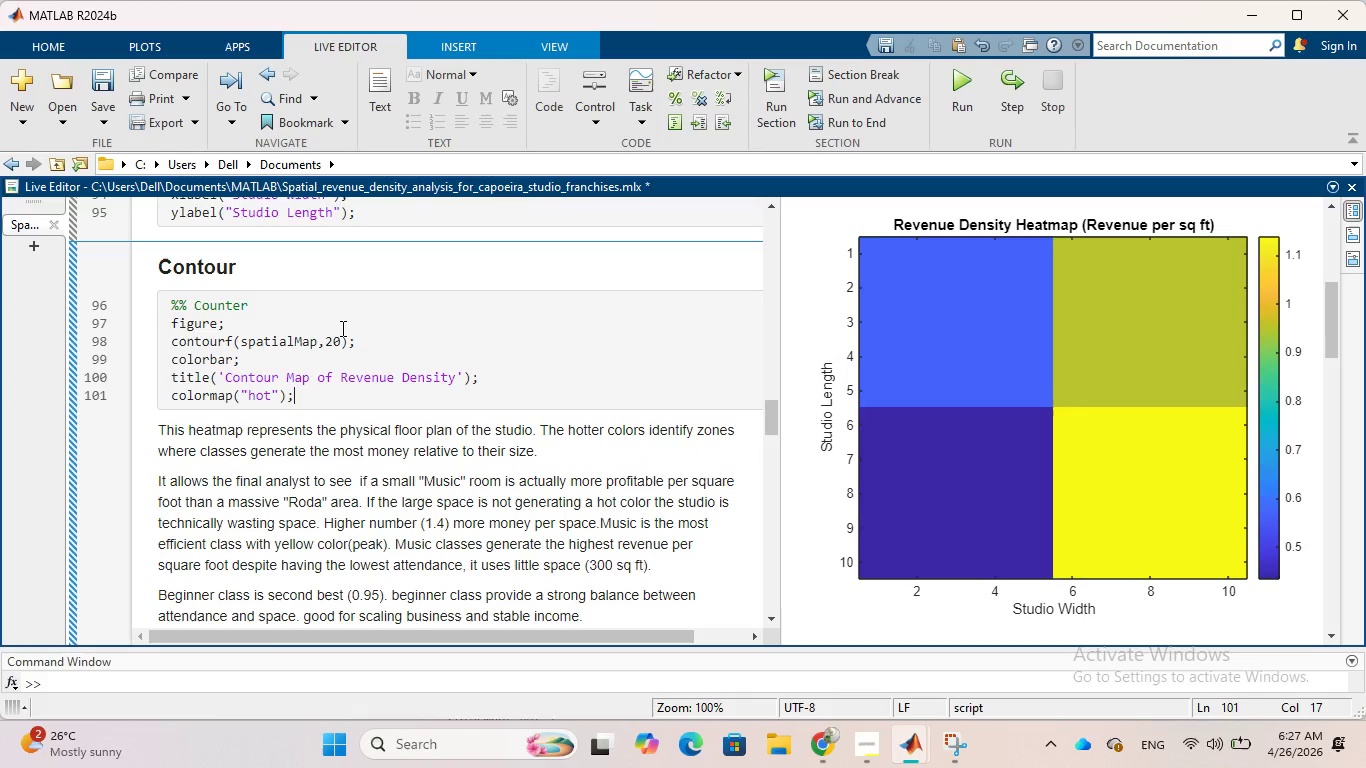 
scroll: coordinate [341, 328], scroll_direction: down, amount: 3.0
 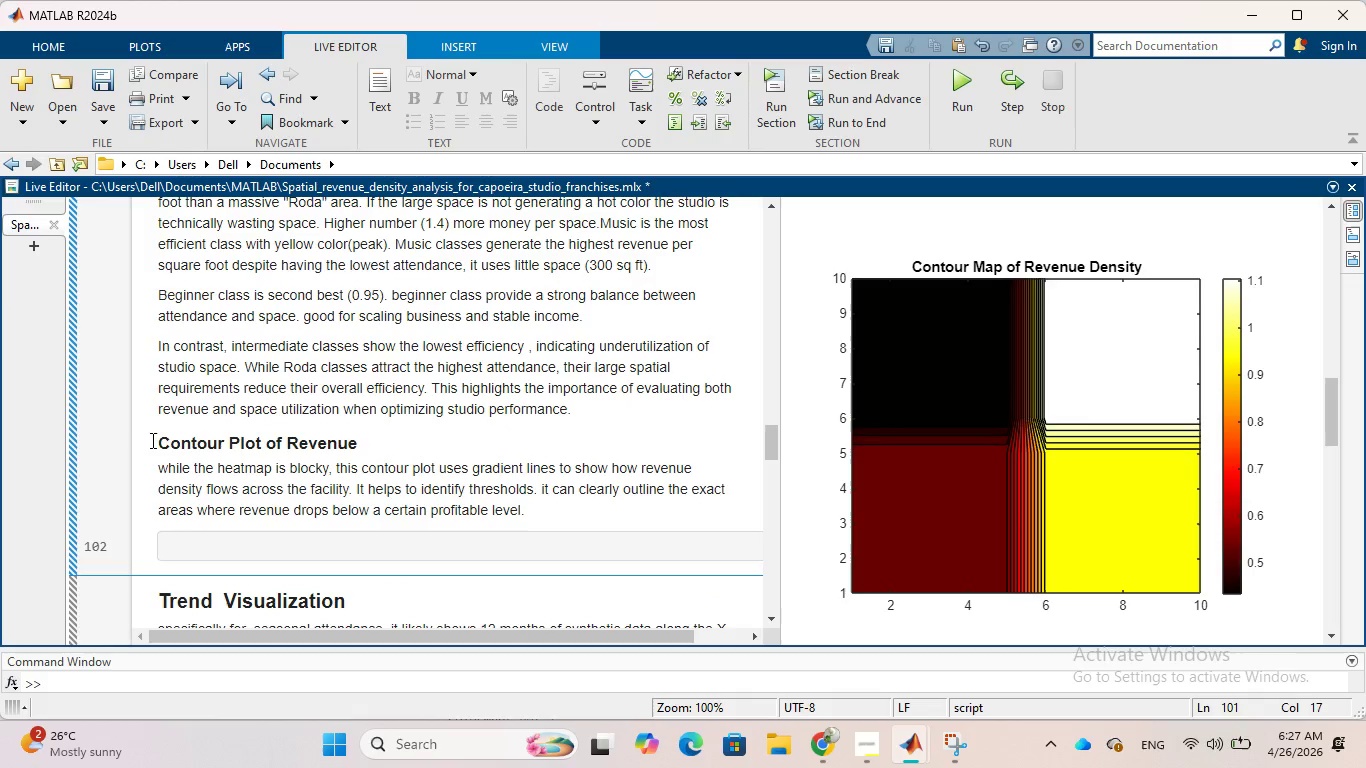 
left_click_drag(start_coordinate=[153, 440], to_coordinate=[531, 504])
 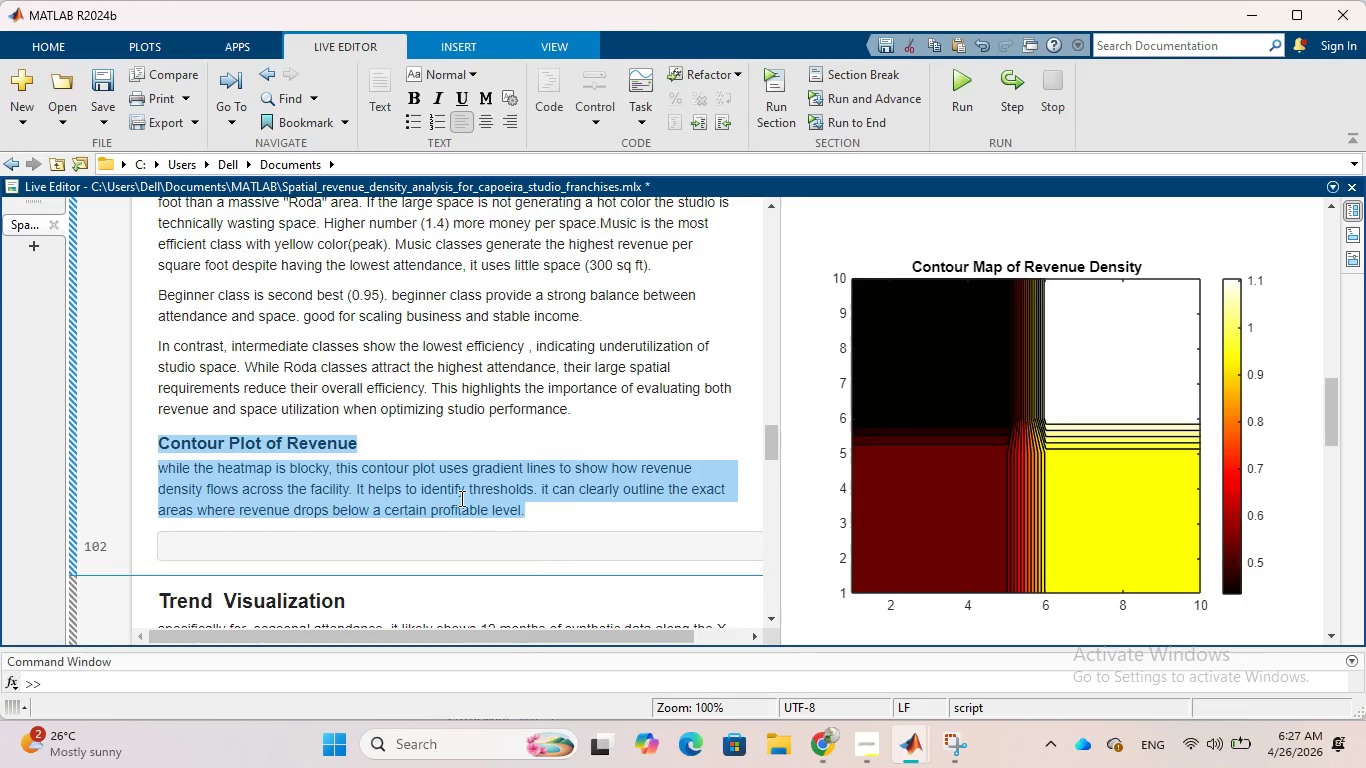 
right_click([460, 498])
 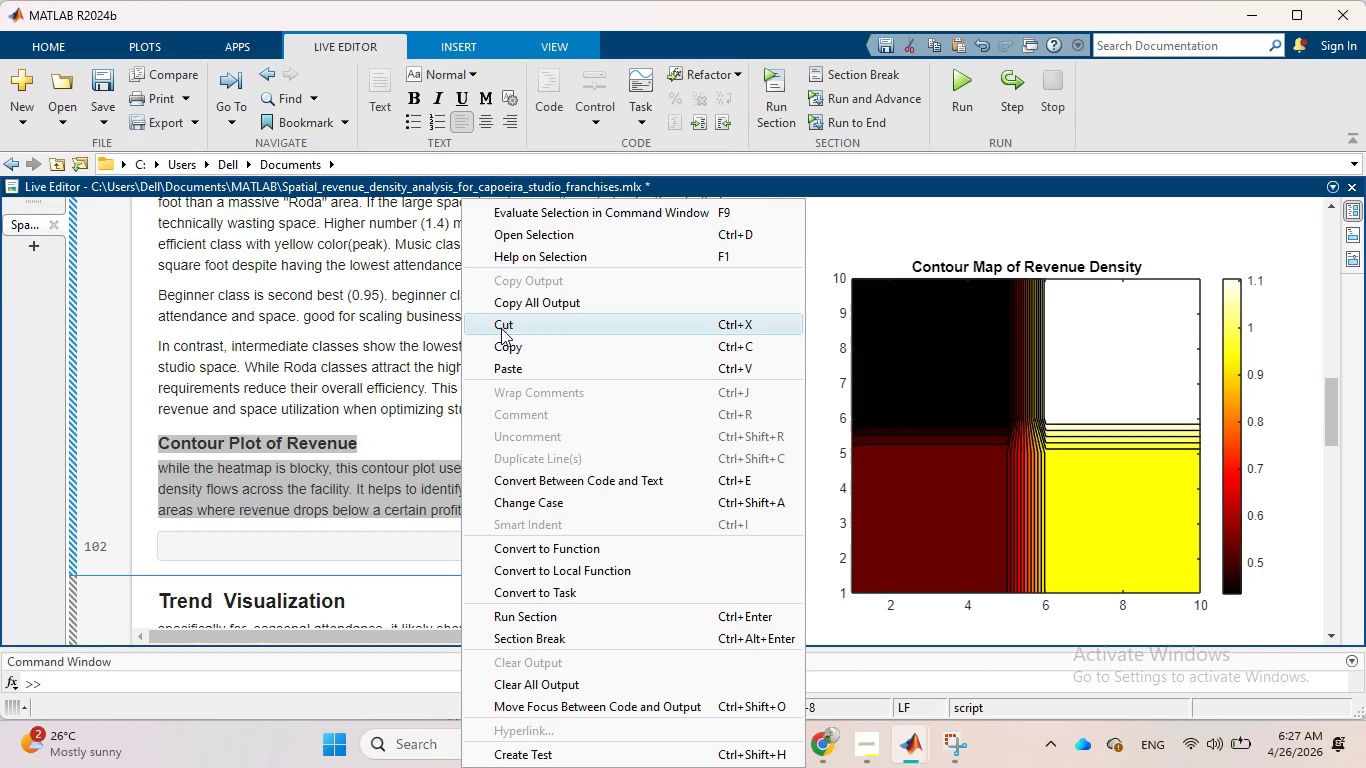 
left_click([501, 328])
 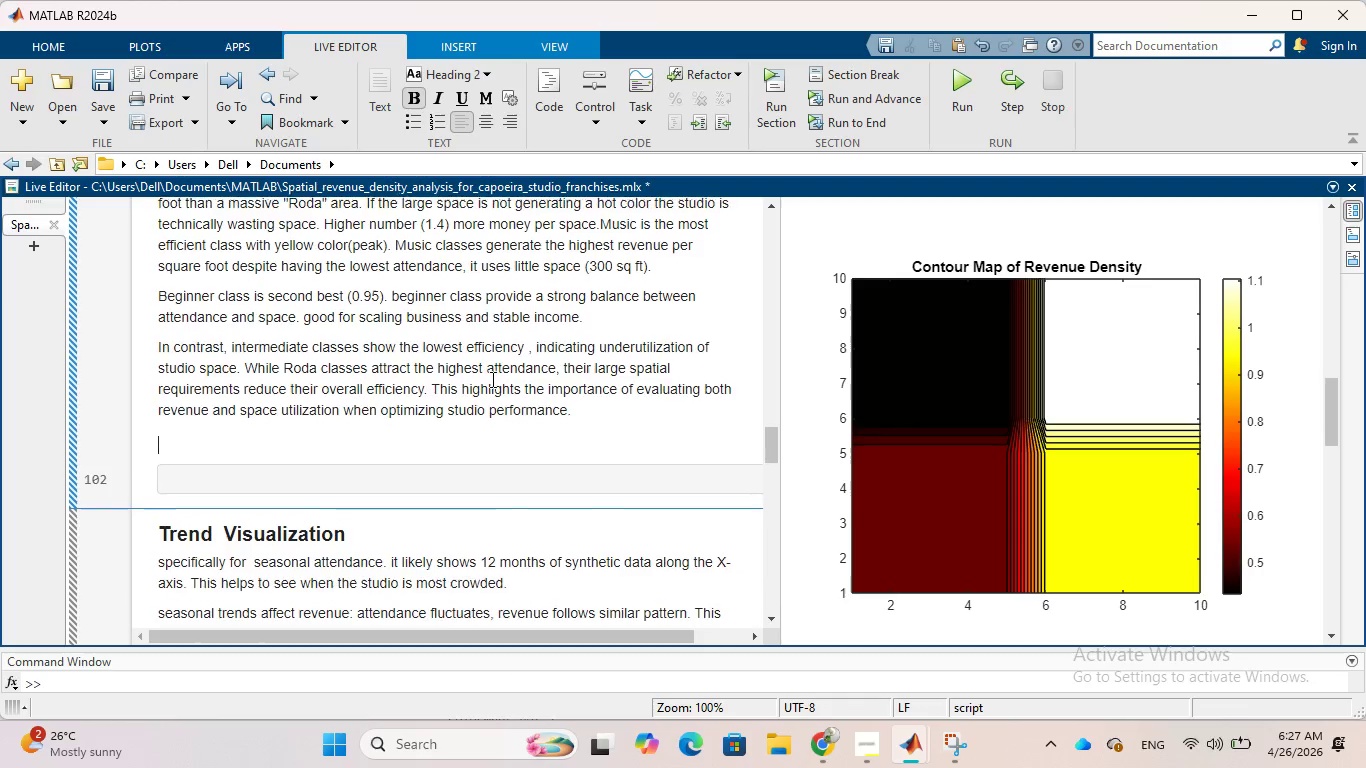 
scroll: coordinate [491, 379], scroll_direction: up, amount: 3.0
 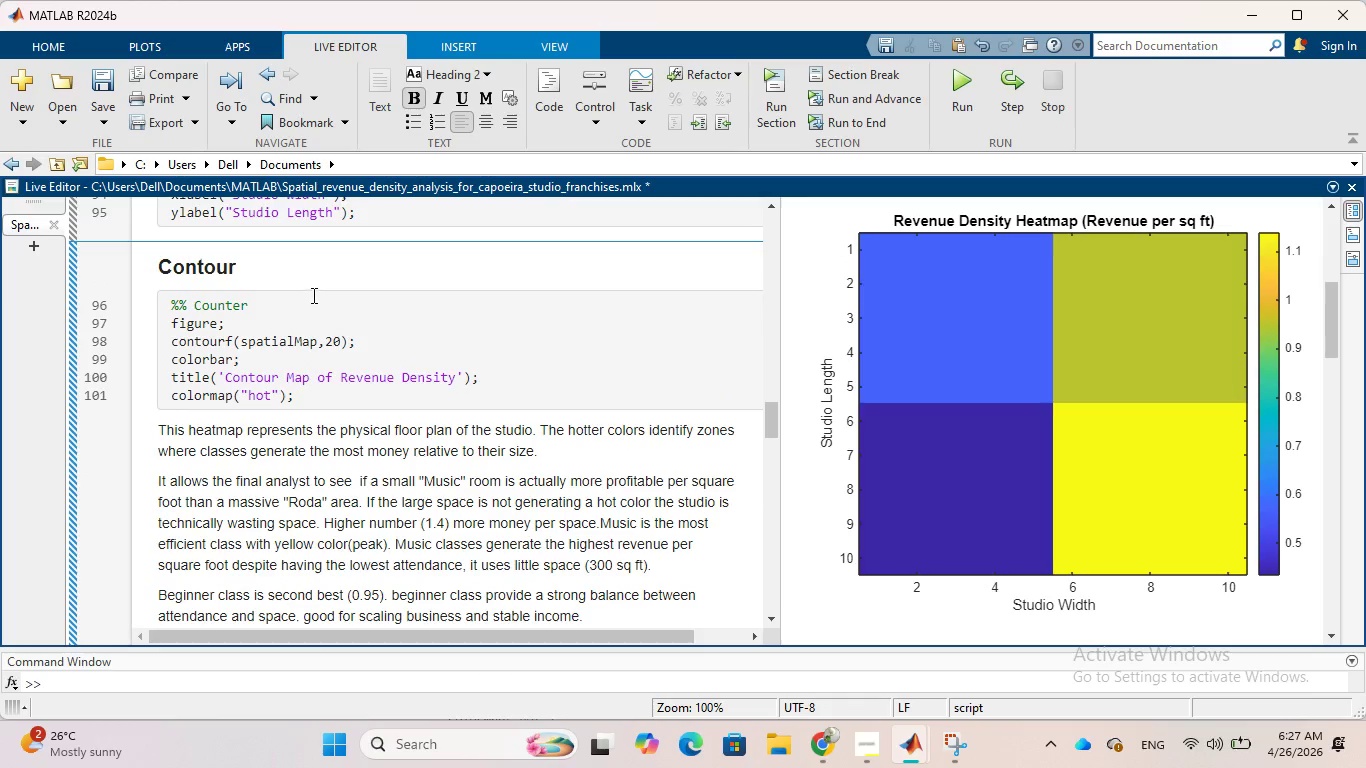 
left_click([289, 271])
 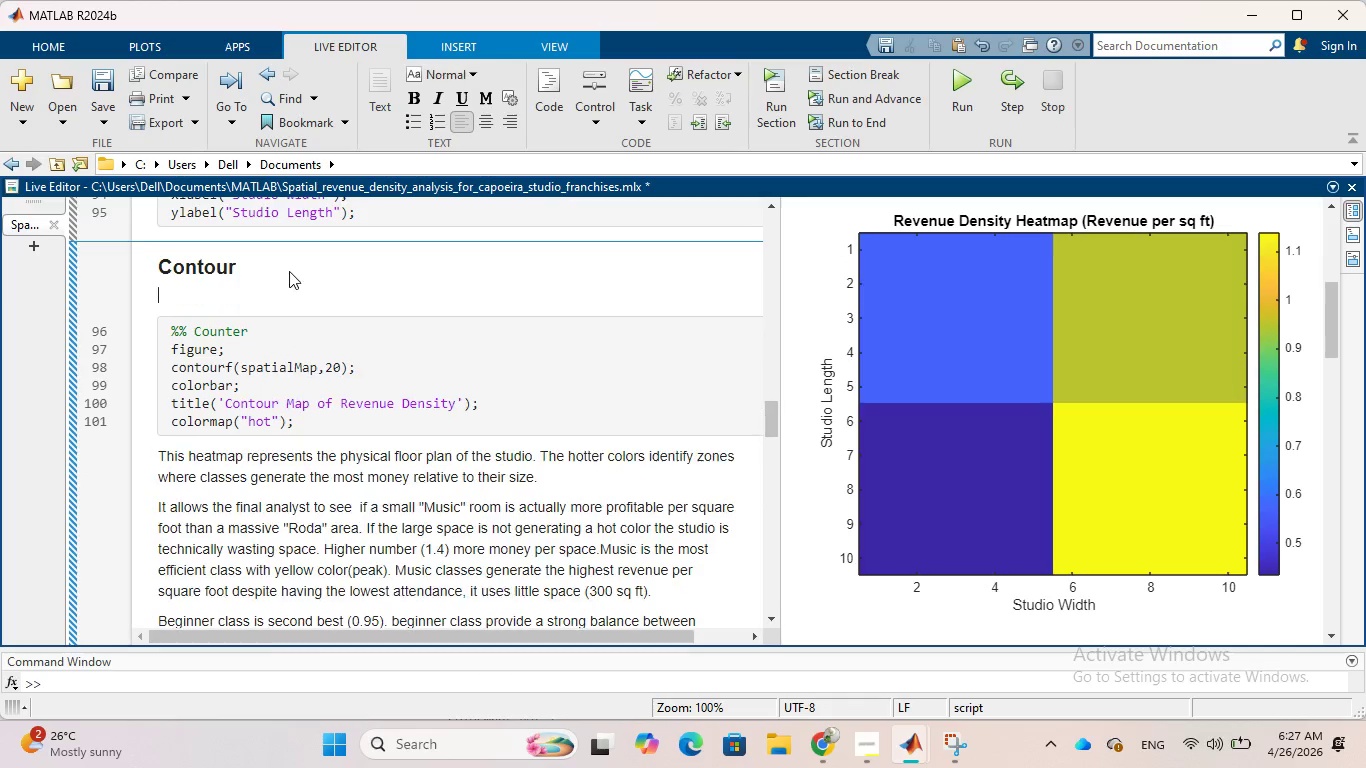 
key(Enter)
 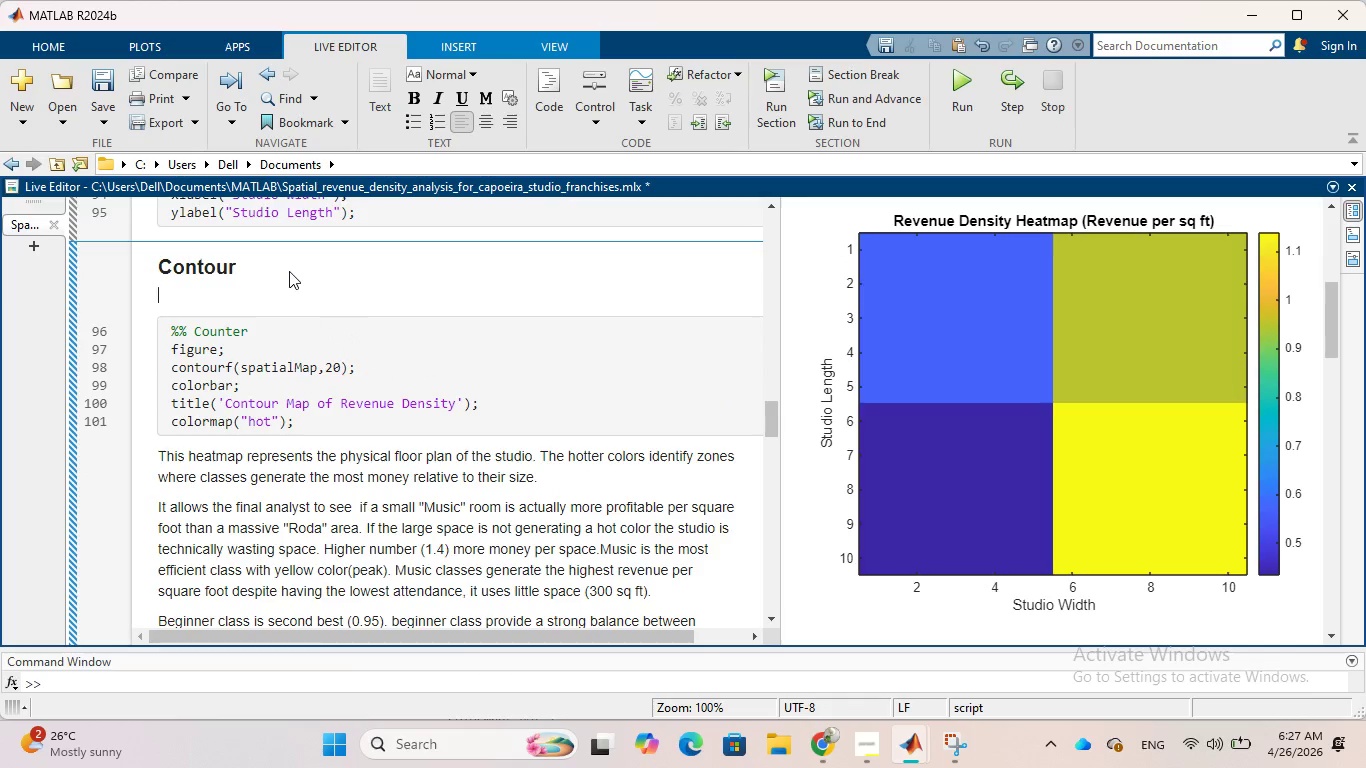 
key(Control+V)
 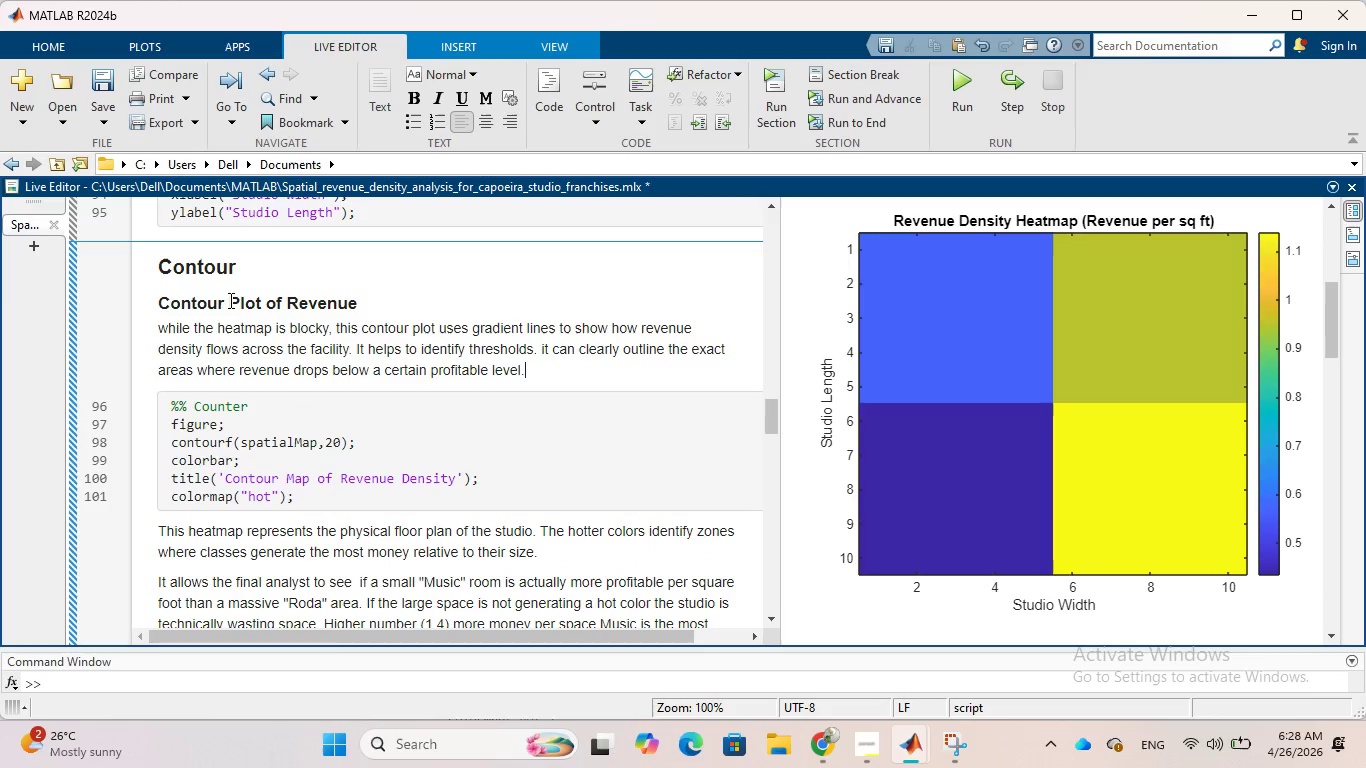 
left_click_drag(start_coordinate=[229, 300], to_coordinate=[366, 303])
 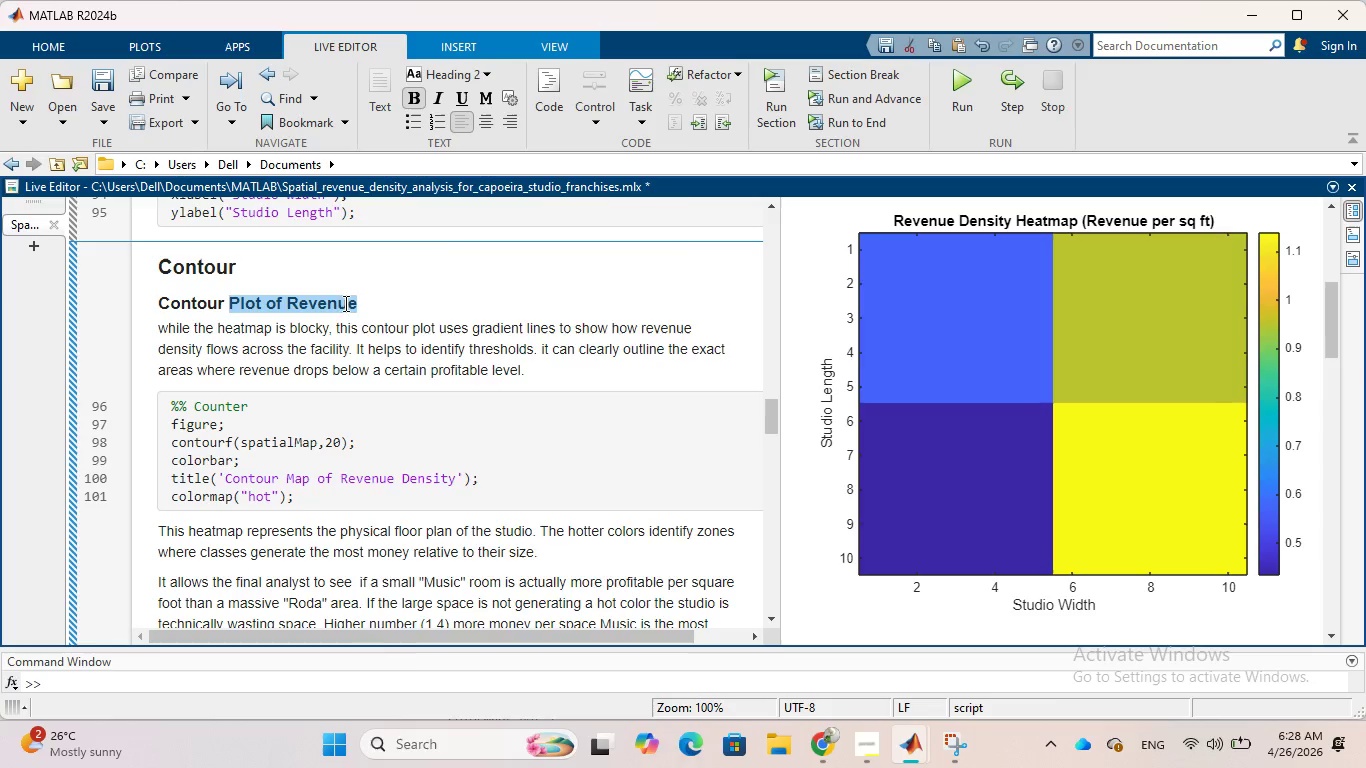 
right_click([344, 303])
 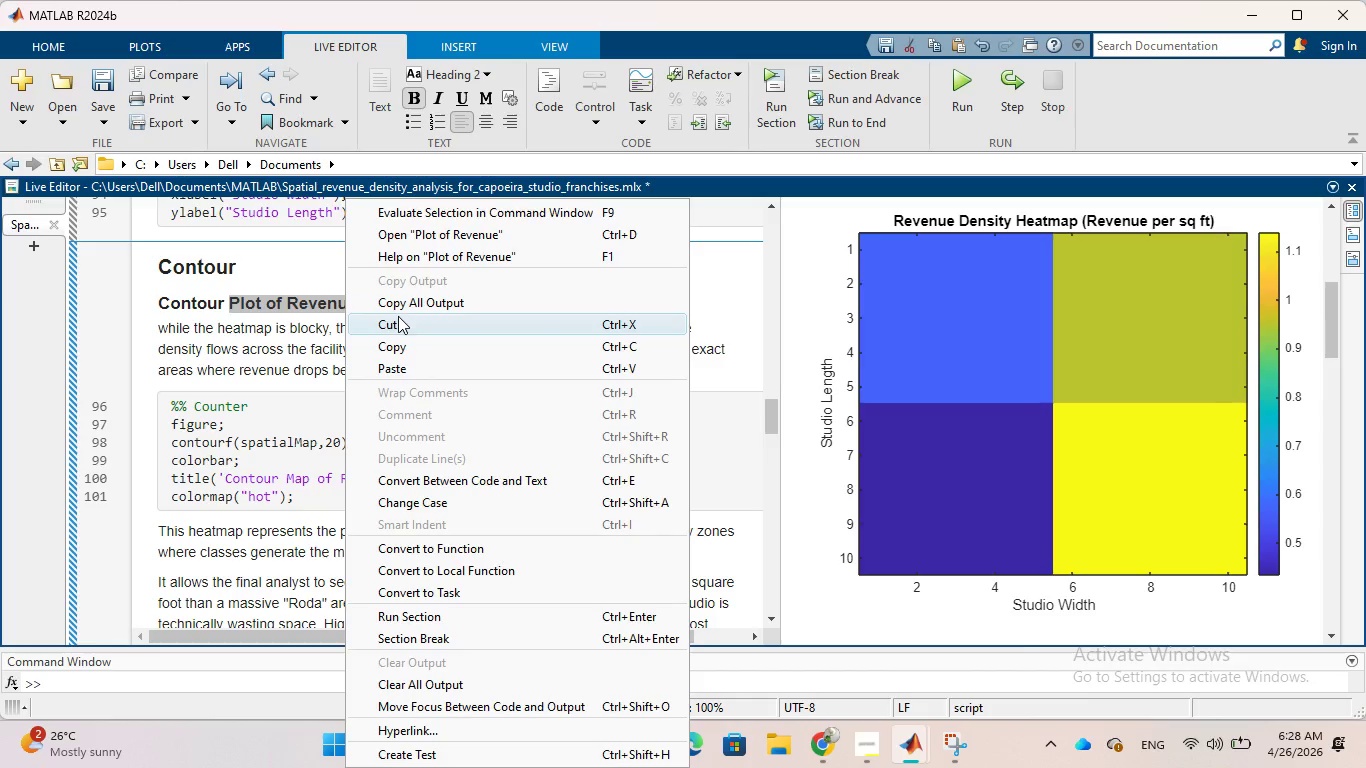 
left_click([398, 316])
 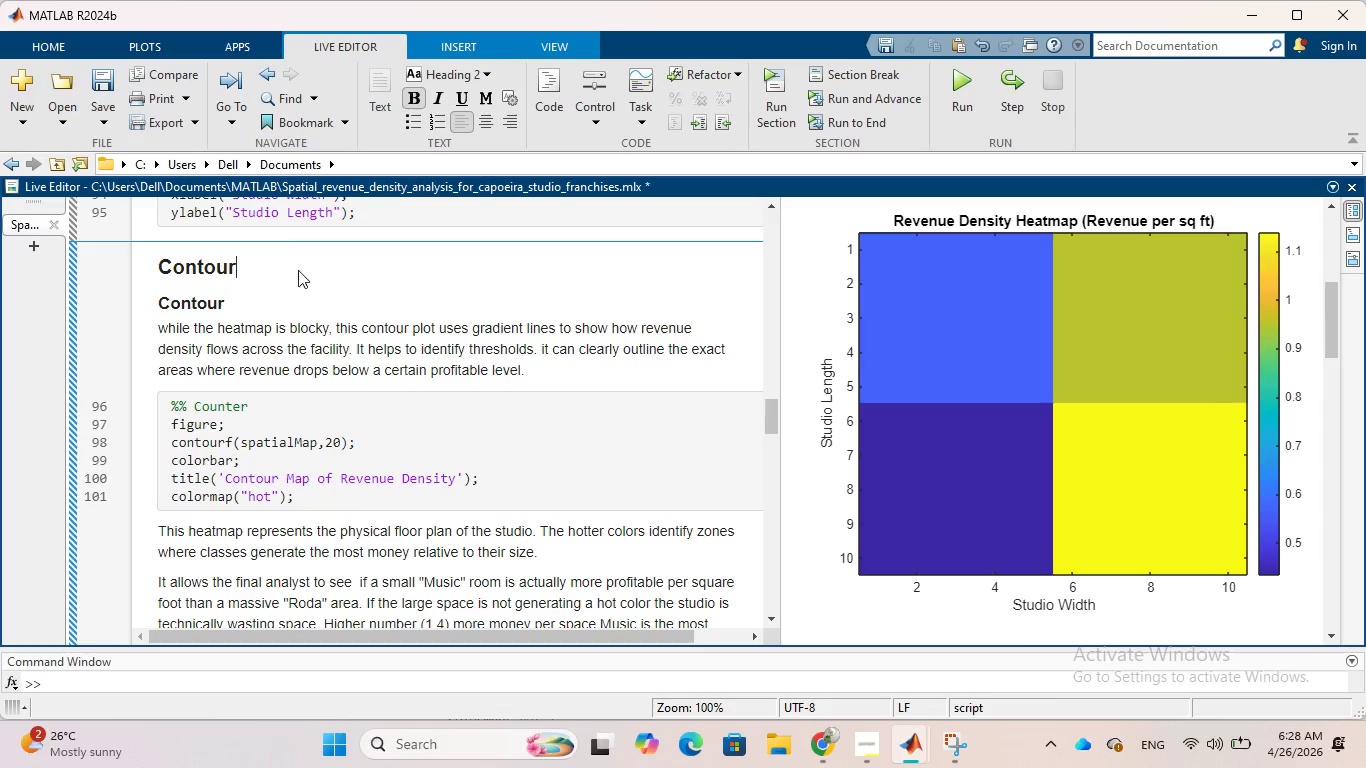 
left_click([298, 270])
 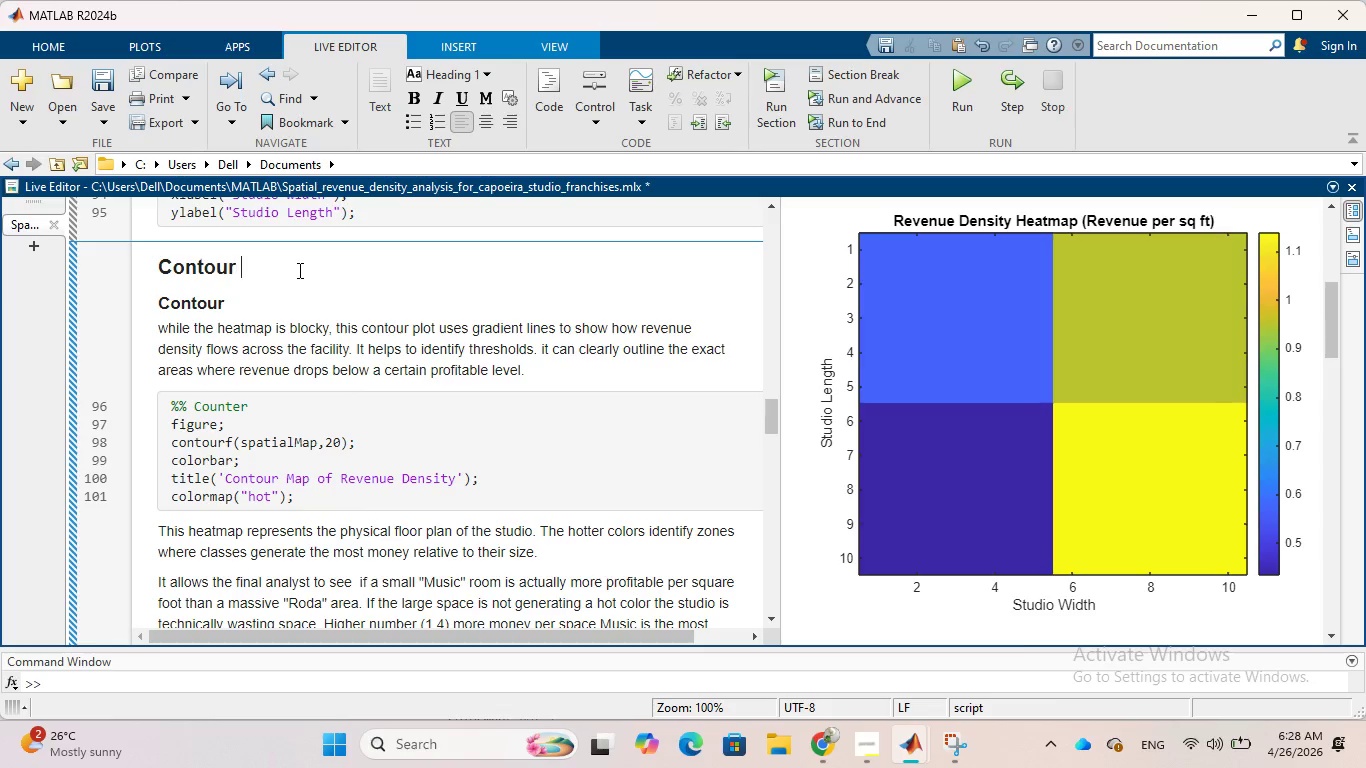 
key(Space)
 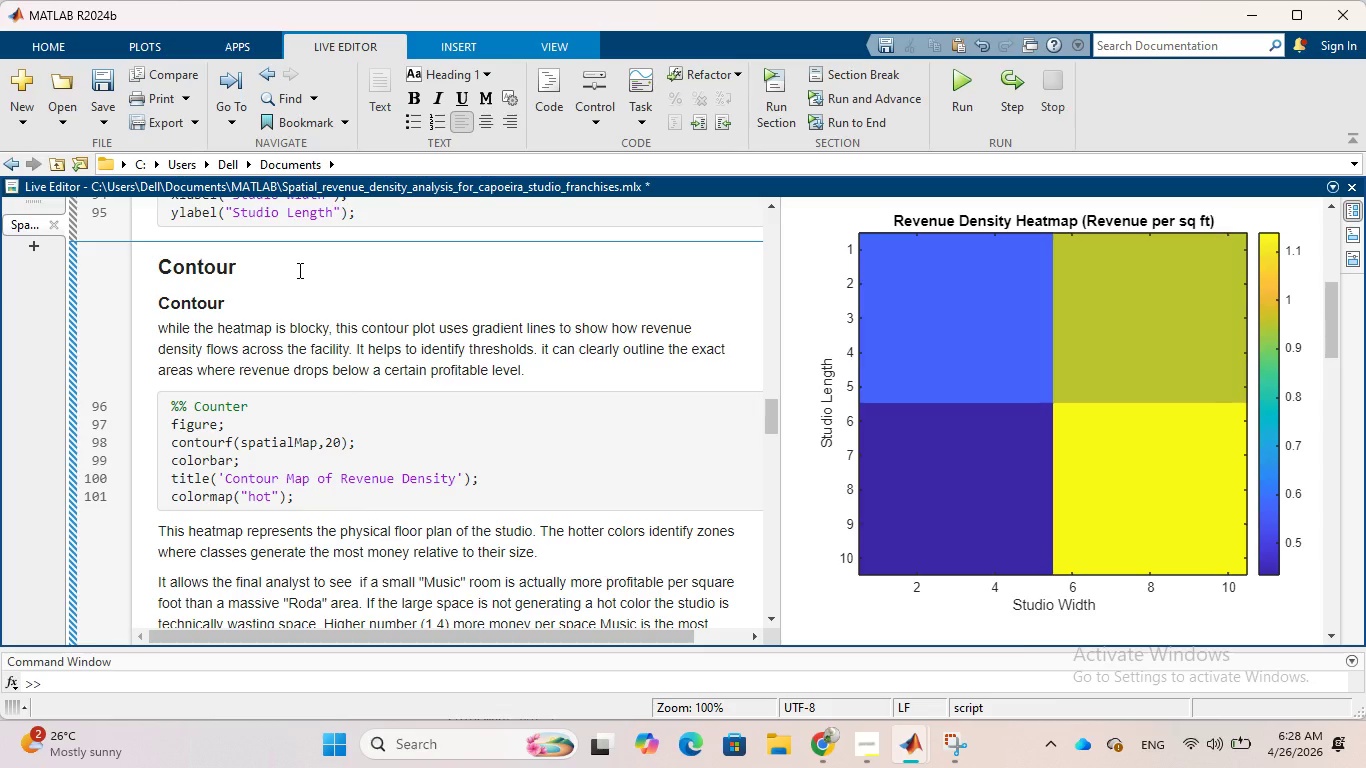 
key(Control+V)
 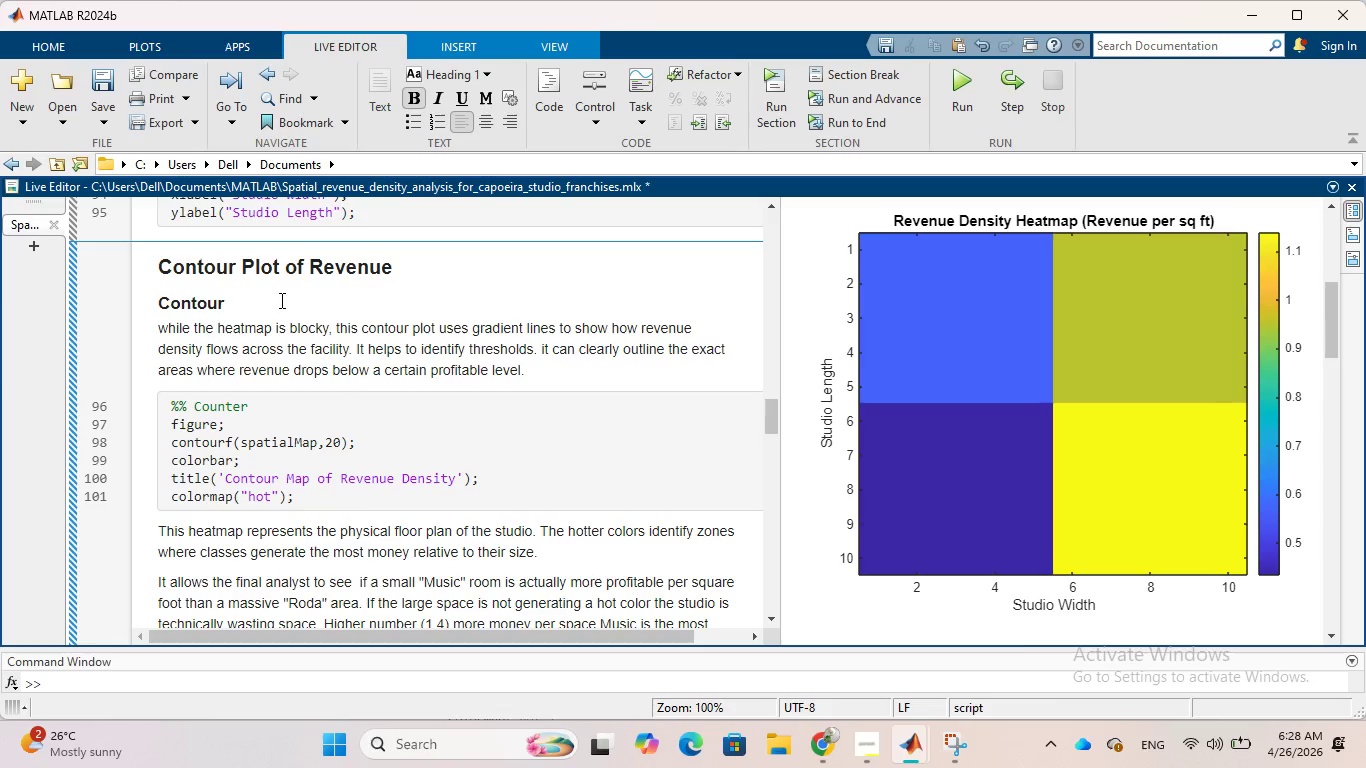 
left_click_drag(start_coordinate=[280, 300], to_coordinate=[137, 301])
 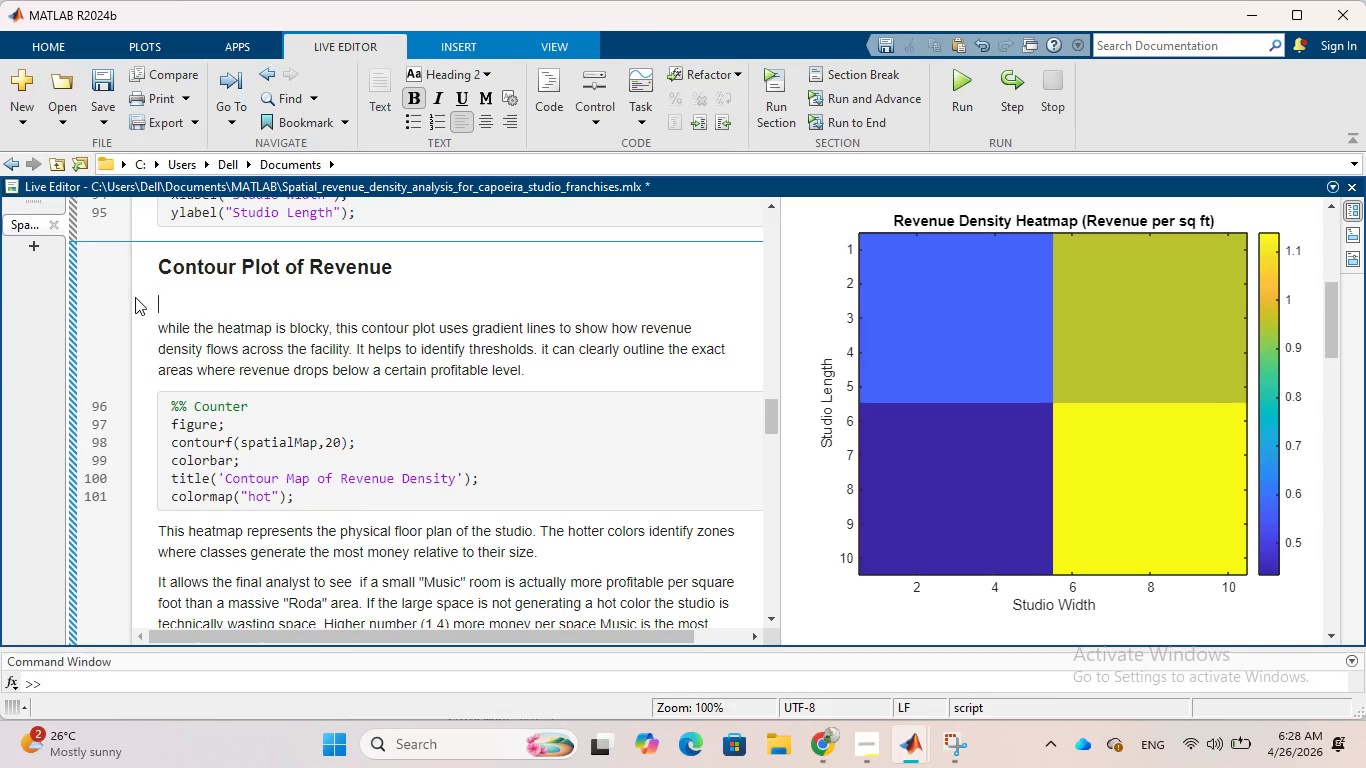 
key(Backspace)
 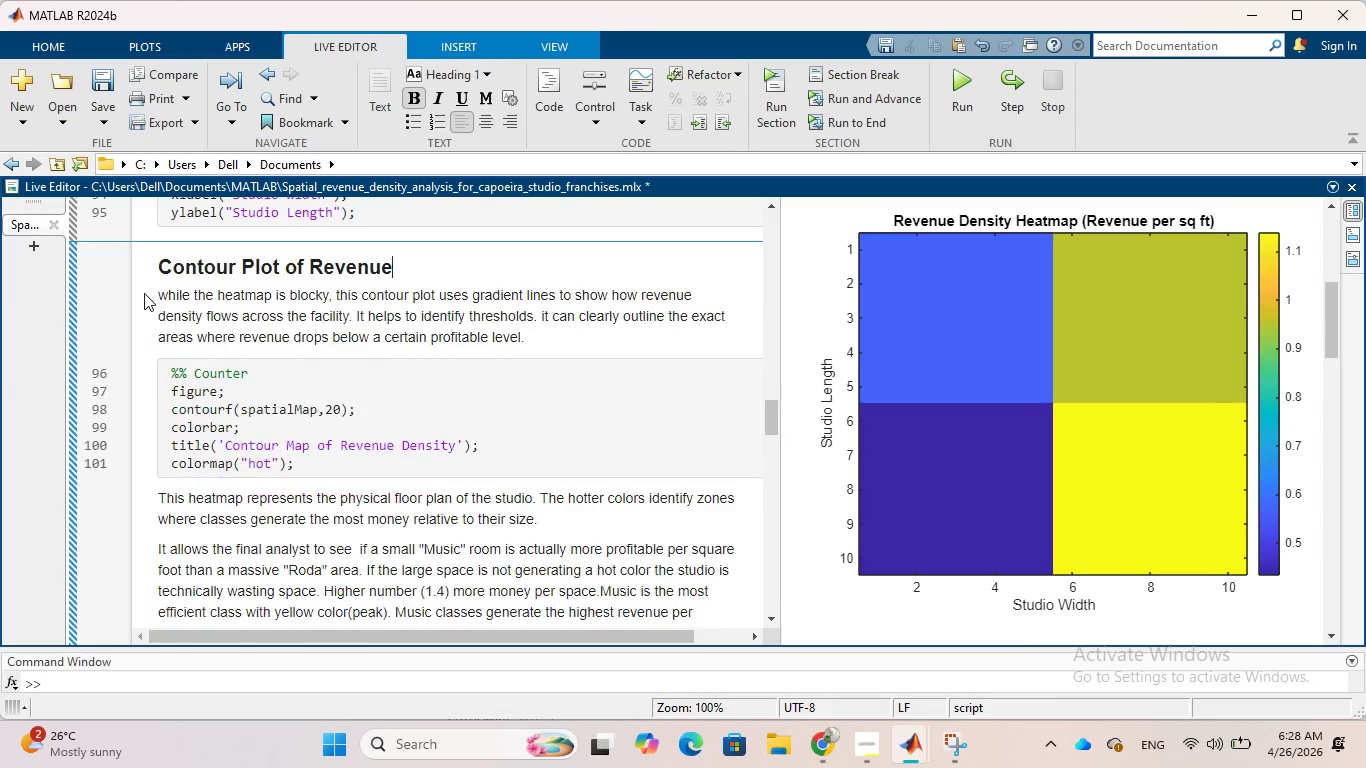 
key(Backspace)
 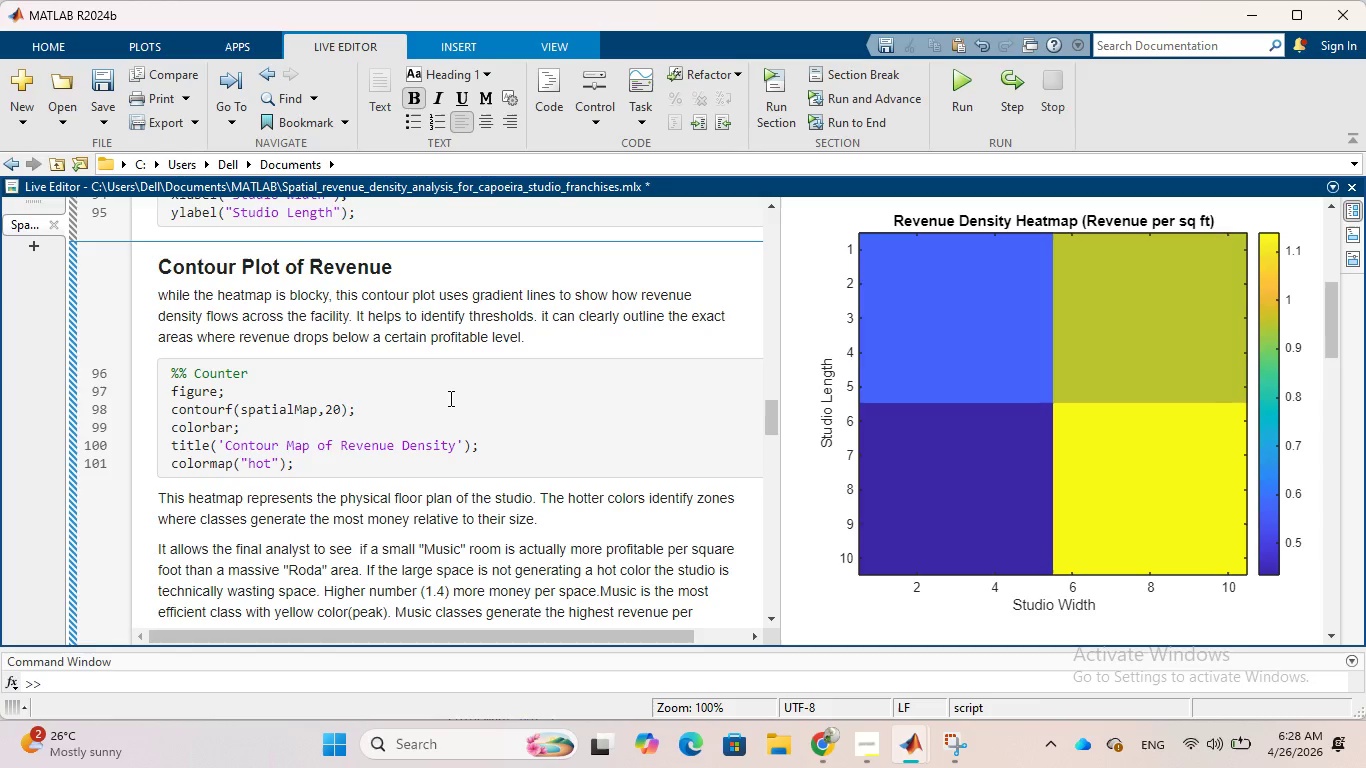 
scroll: coordinate [449, 398], scroll_direction: down, amount: 1.0
 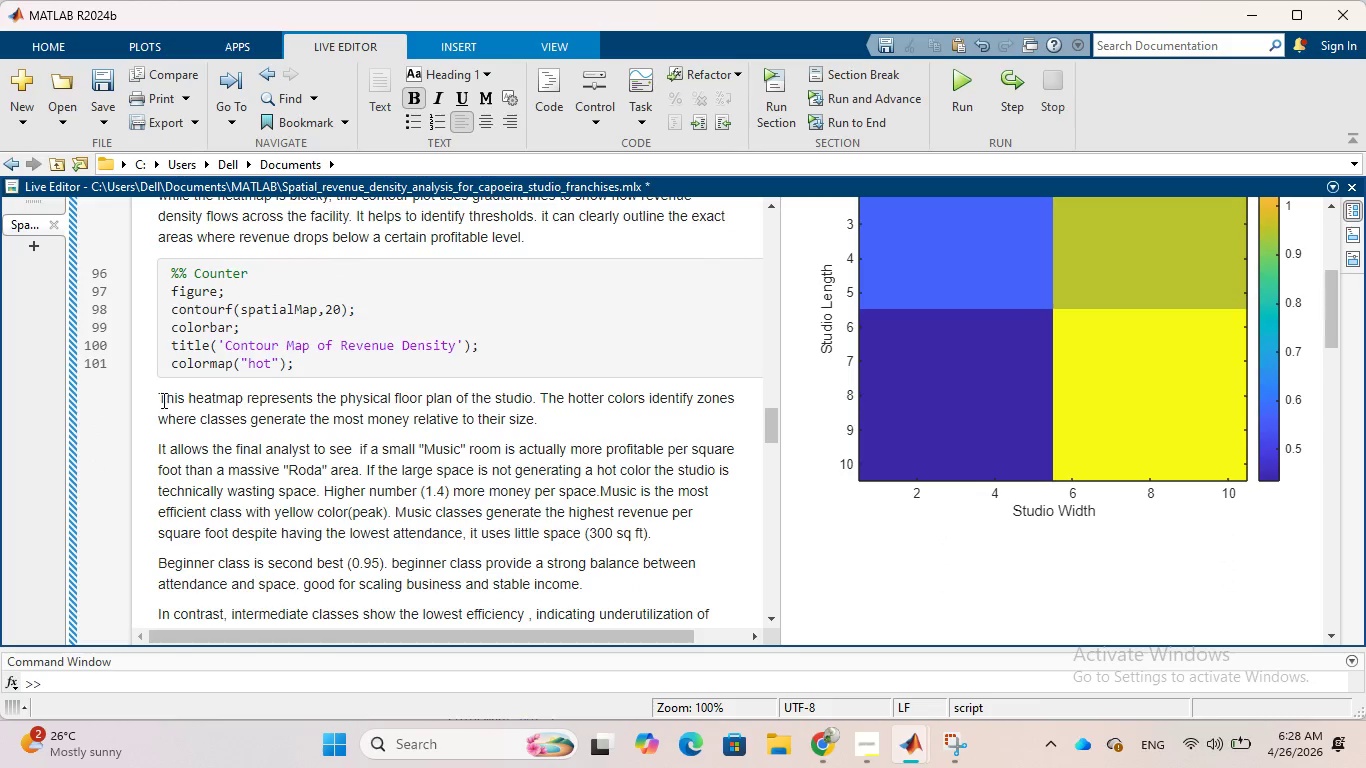 
left_click_drag(start_coordinate=[155, 398], to_coordinate=[597, 485])
 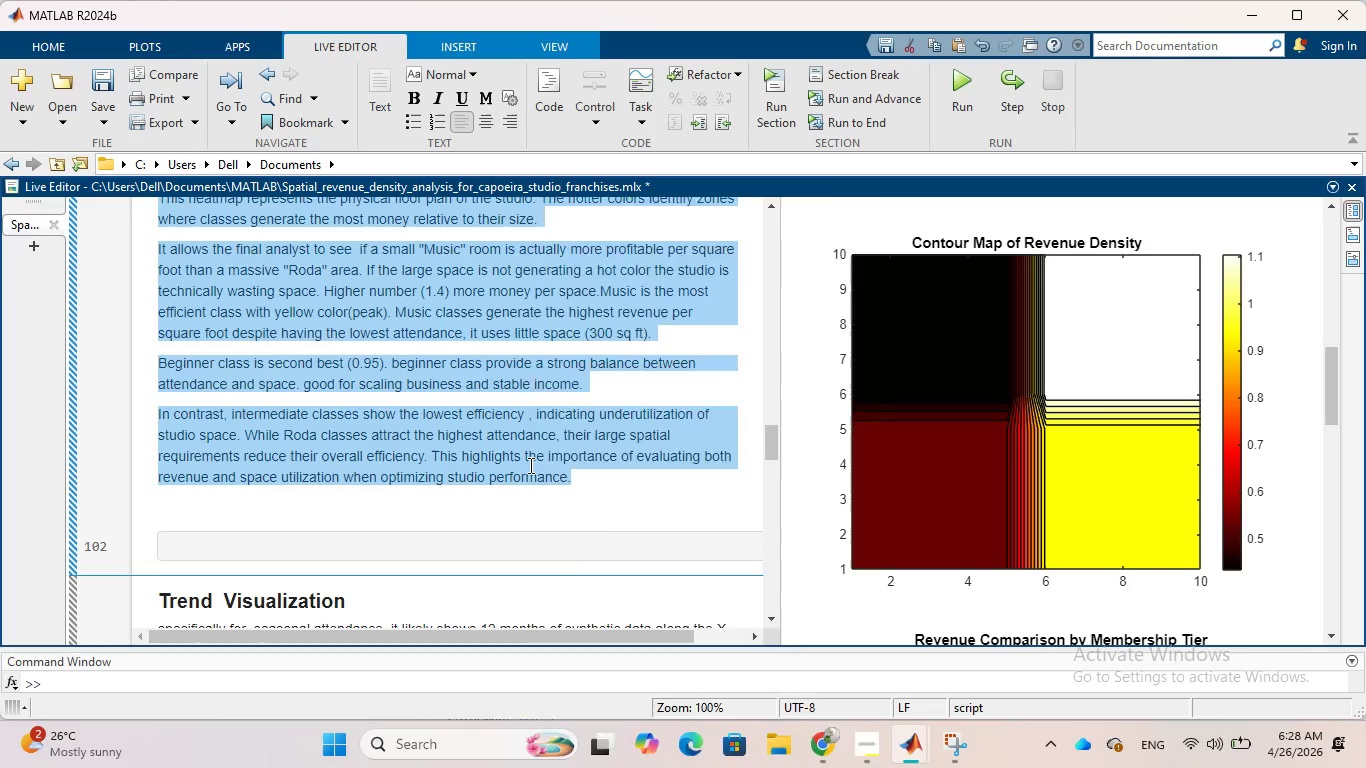 
scroll: coordinate [394, 539], scroll_direction: down, amount: 2.0
 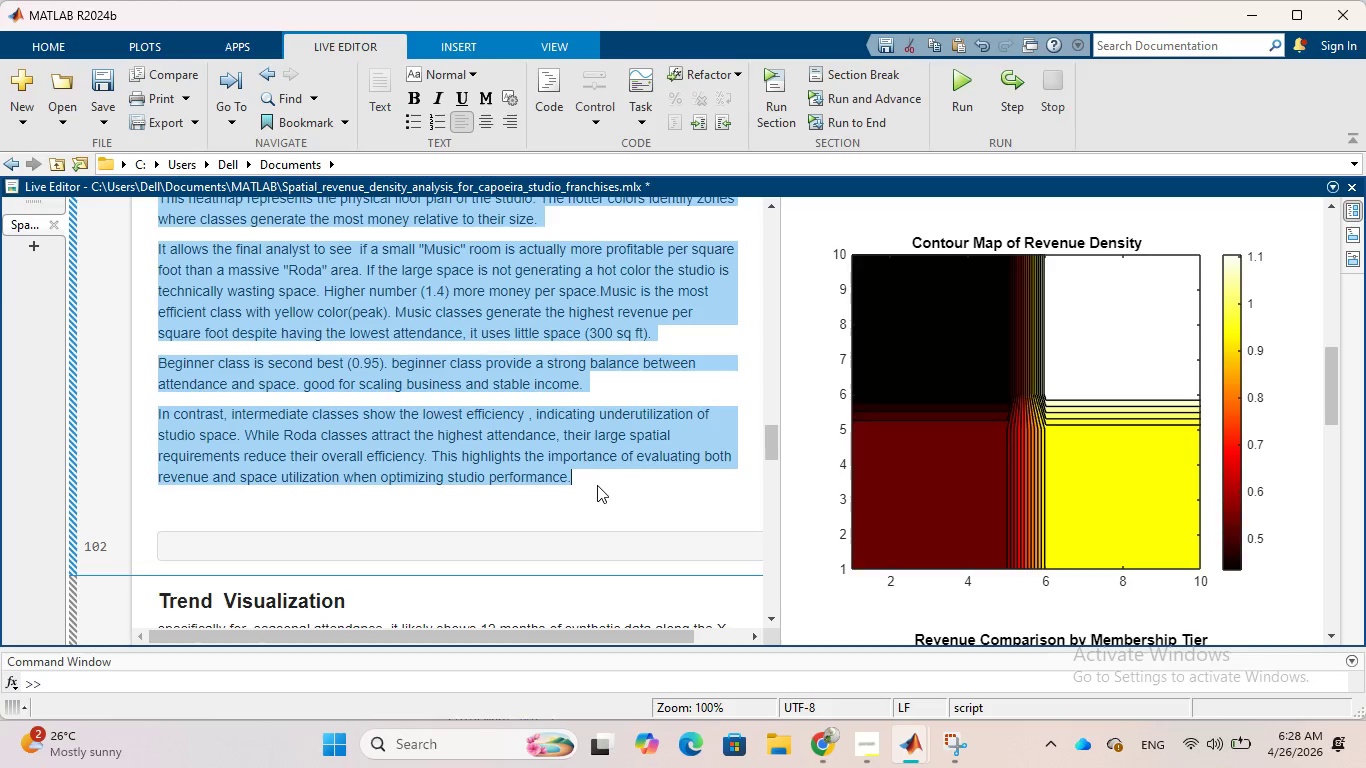 
right_click([529, 465])
 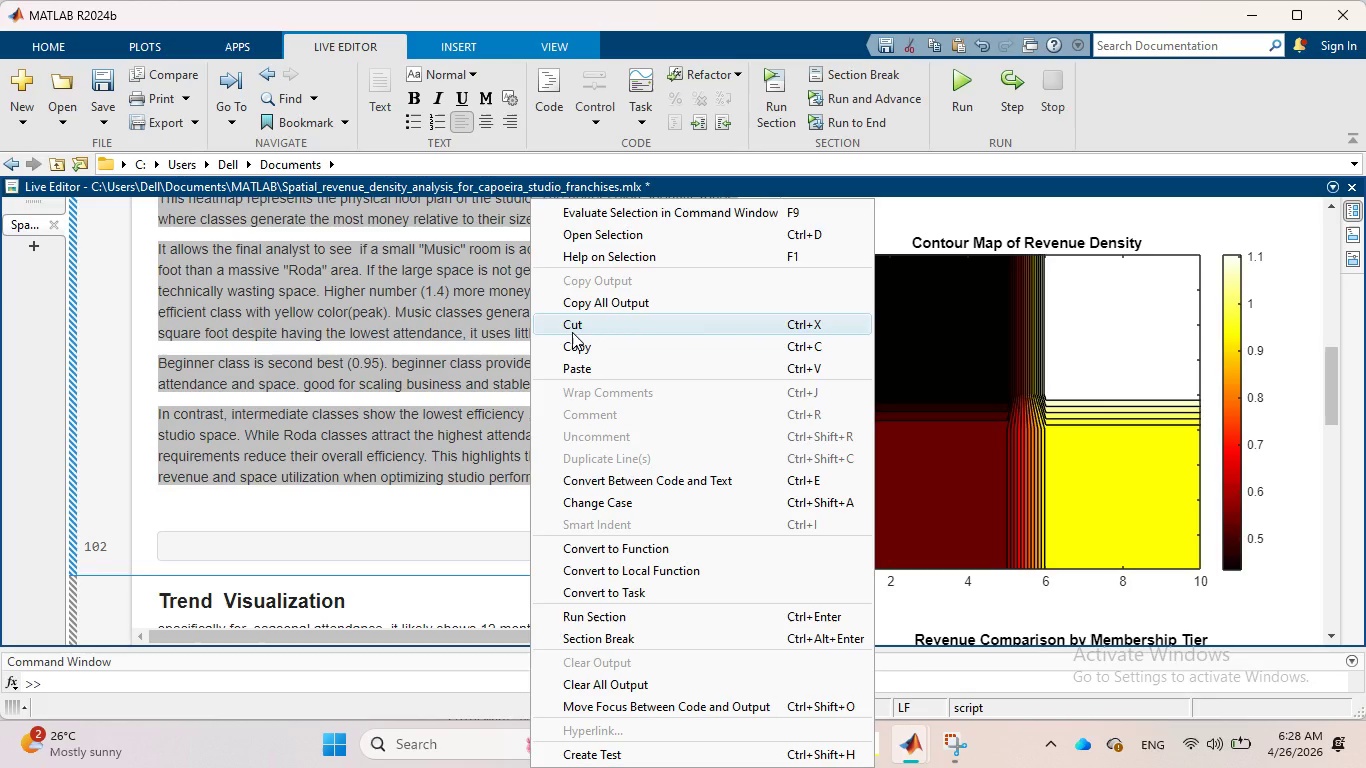 
left_click([572, 332])
 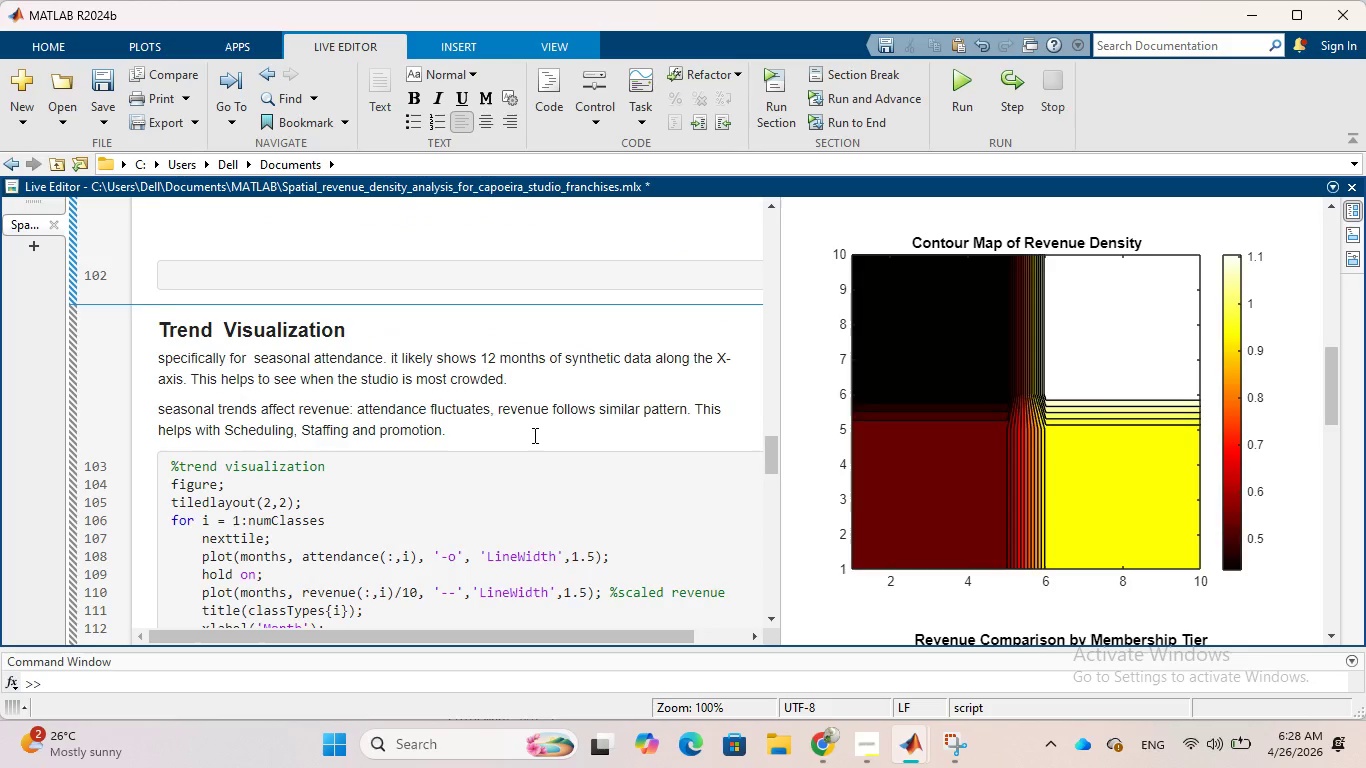 
scroll: coordinate [533, 435], scroll_direction: up, amount: 4.0
 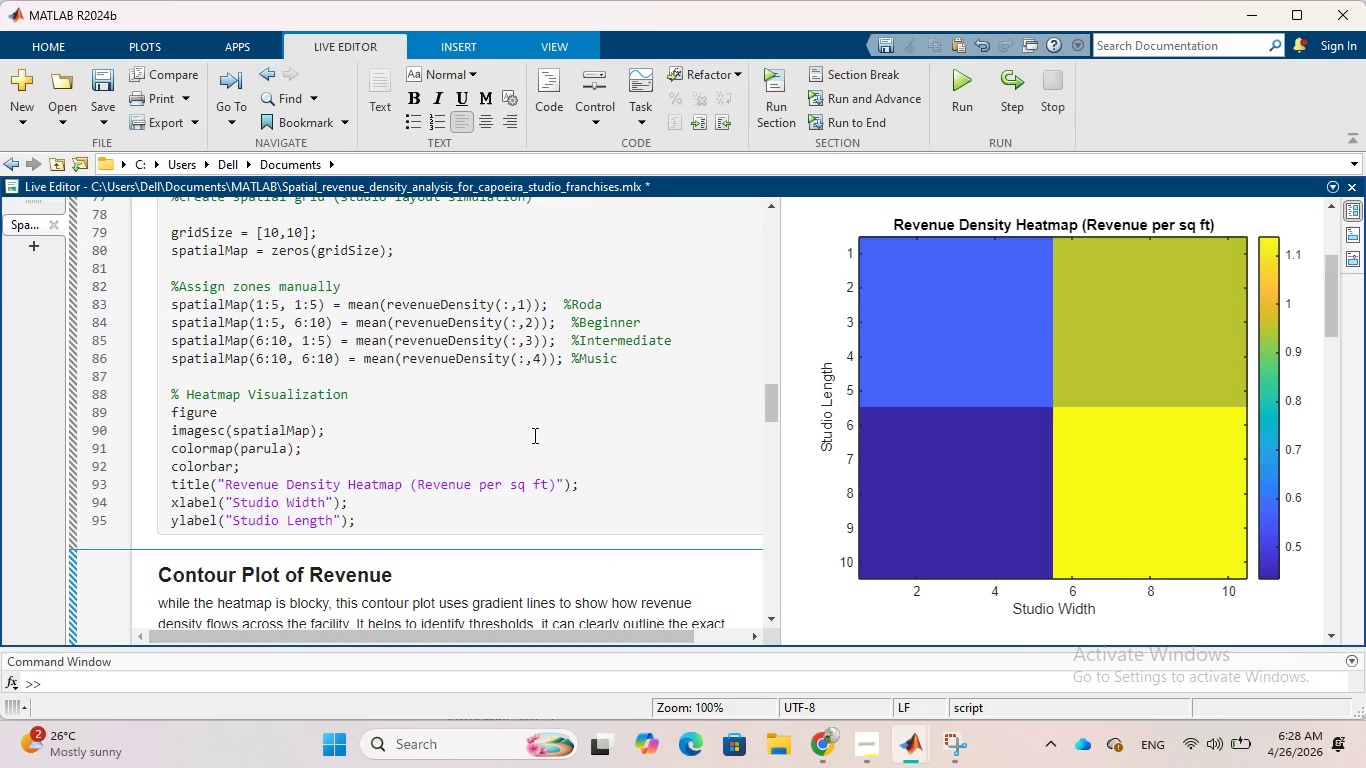 
wait(5.83)
 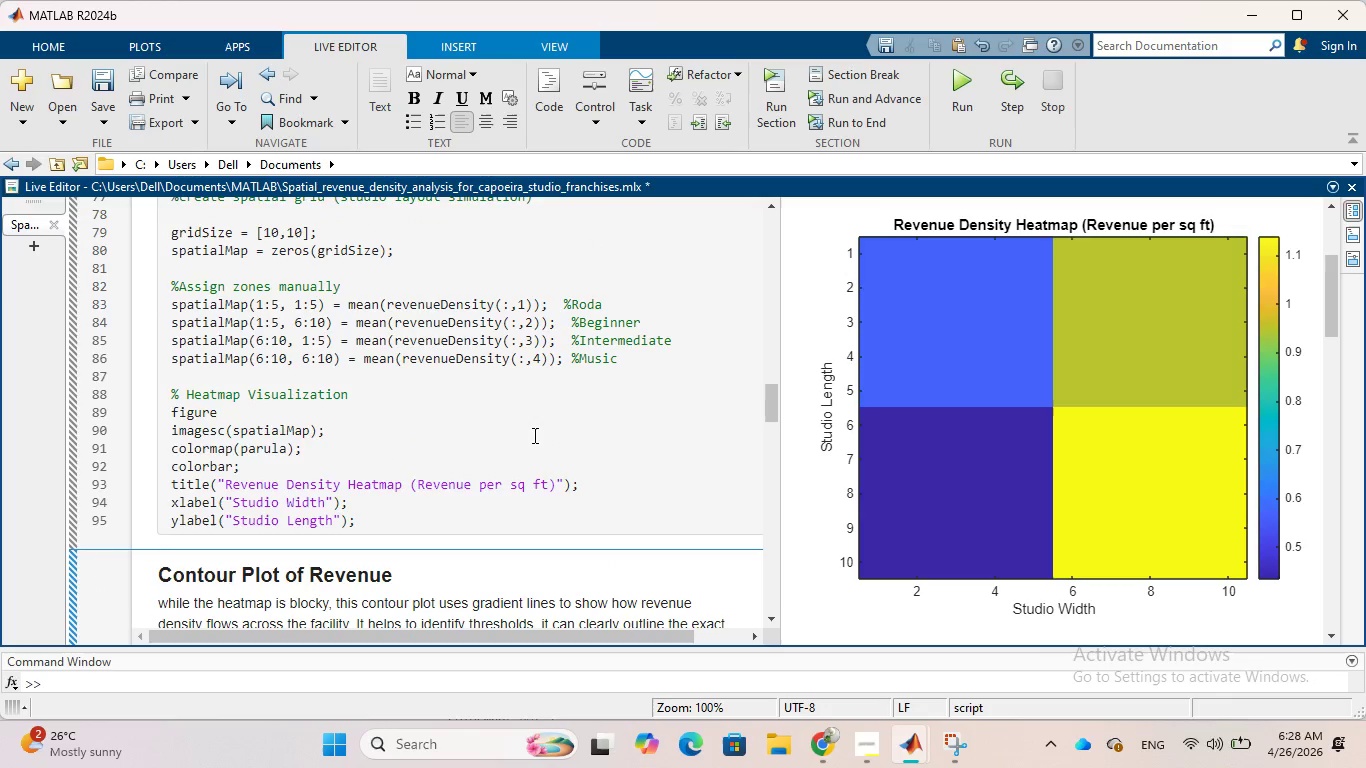 
scroll: coordinate [533, 435], scroll_direction: up, amount: 2.0
 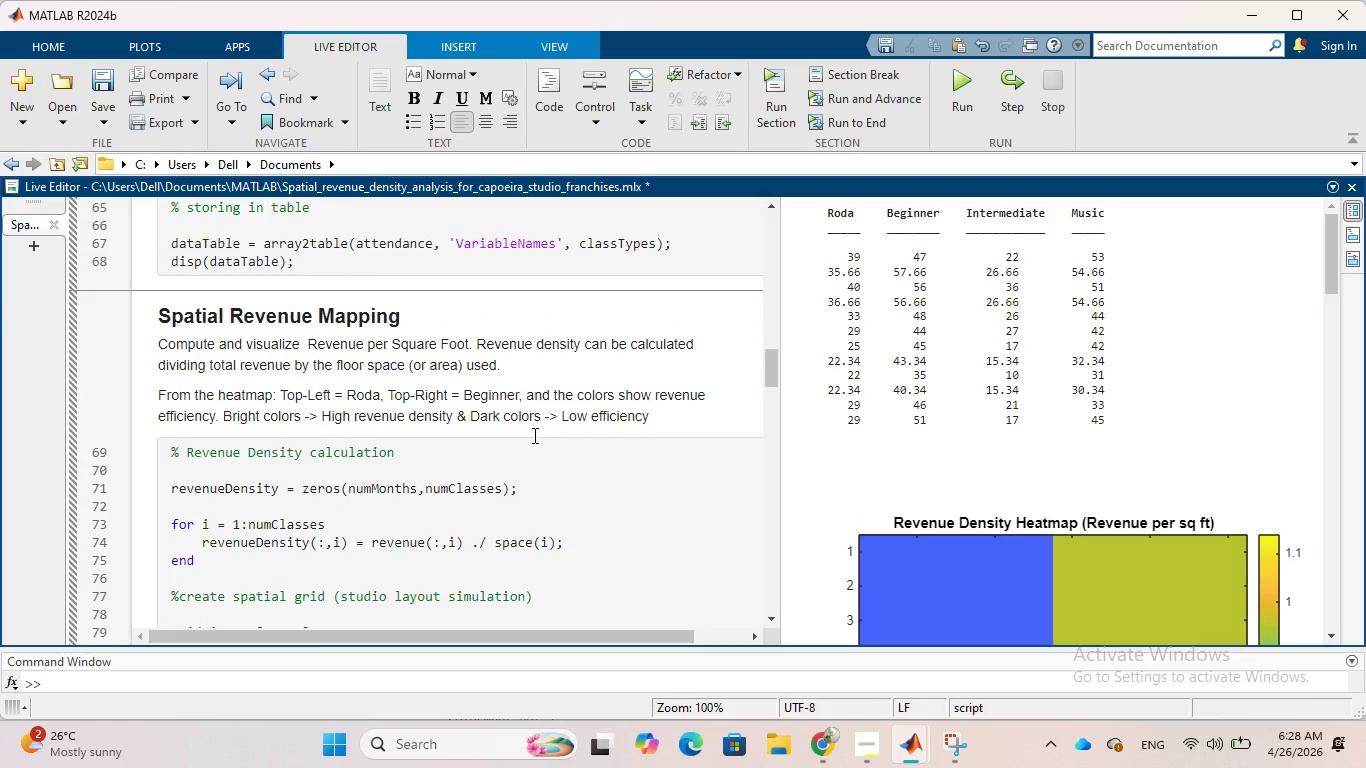 
scroll: coordinate [533, 435], scroll_direction: down, amount: 4.0
 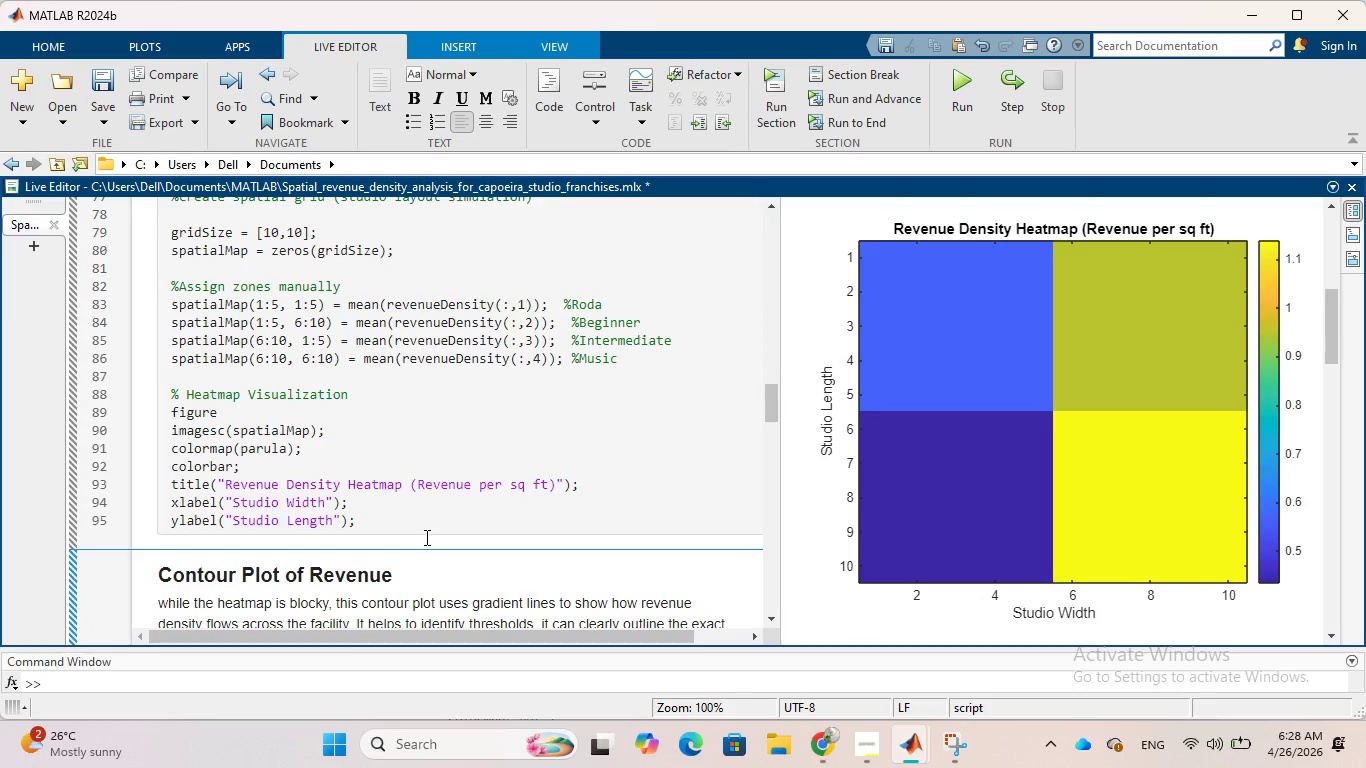 
left_click([425, 537])
 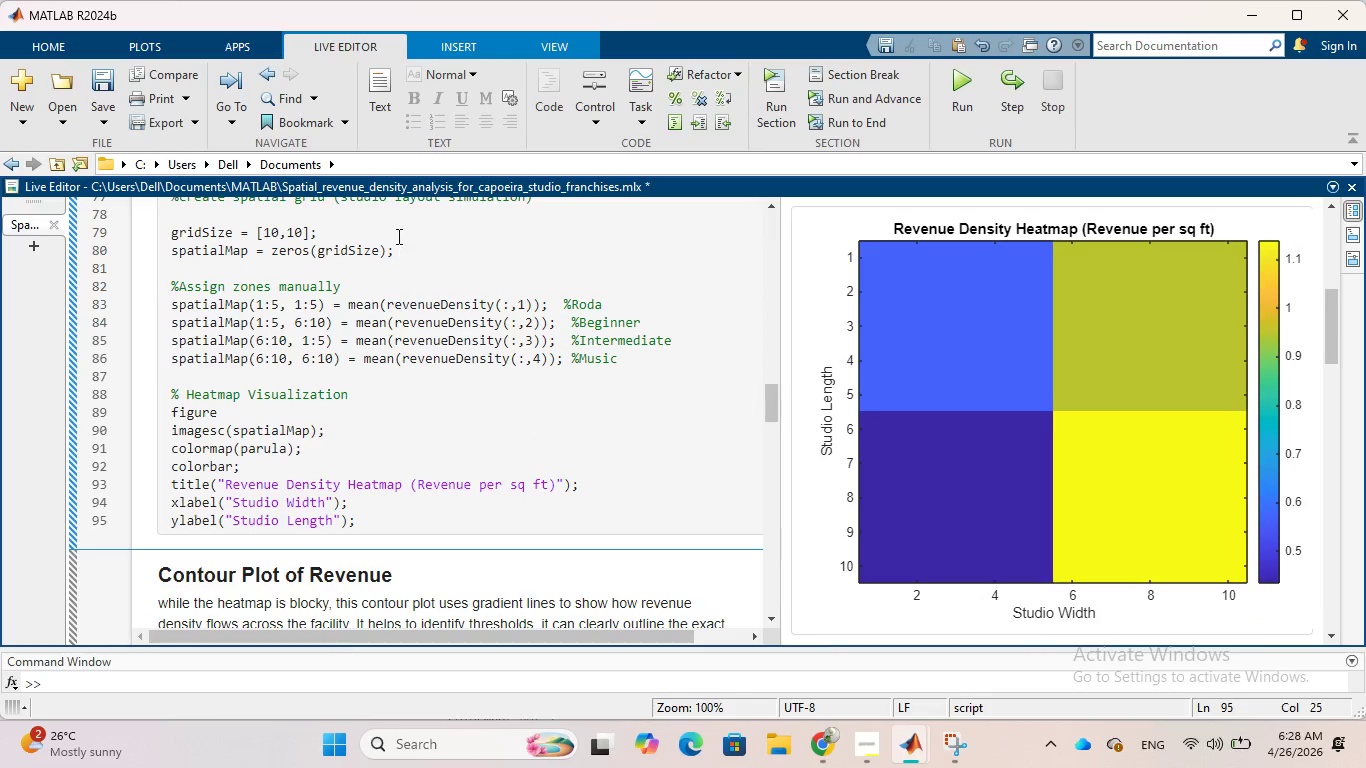 
left_click([376, 106])
 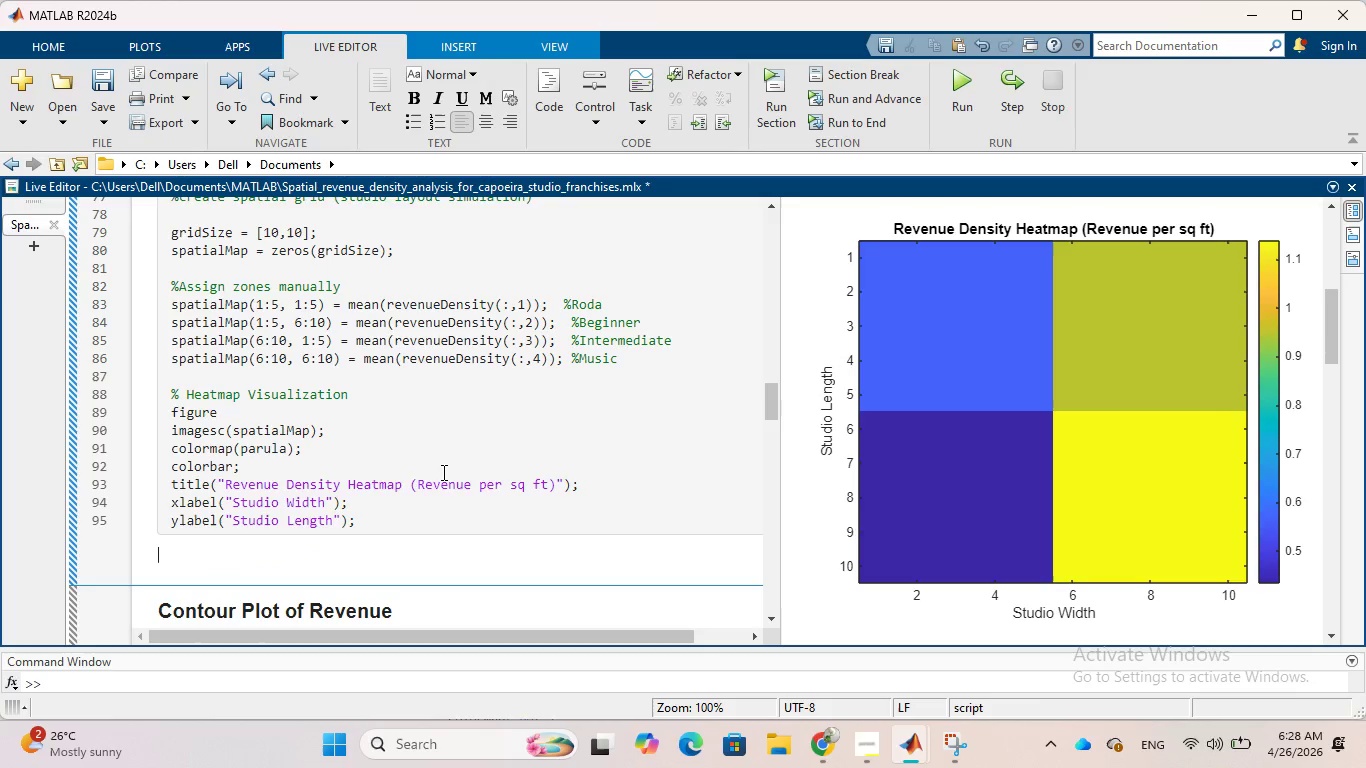 
key(Control+V)
 